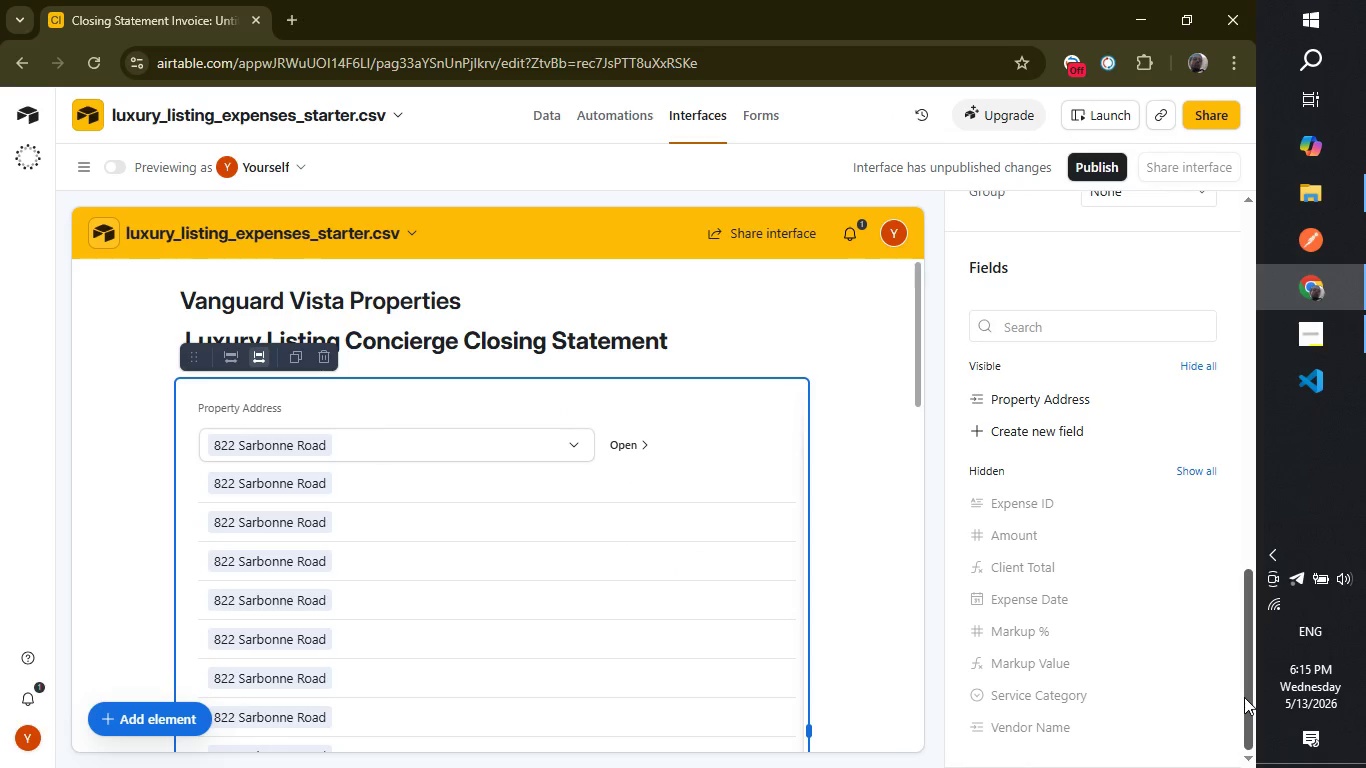 
left_click_drag(start_coordinate=[1244, 697], to_coordinate=[1252, 767])
 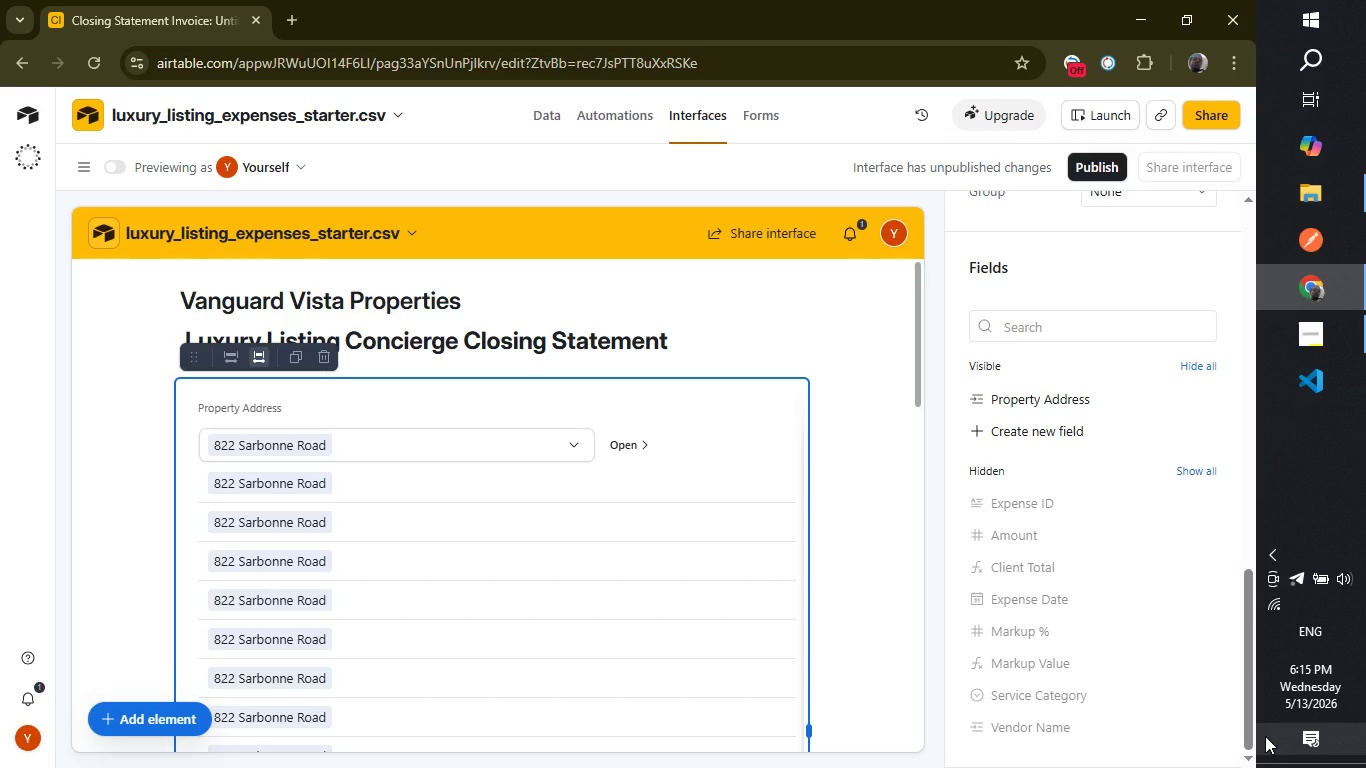 
wait(29.48)
 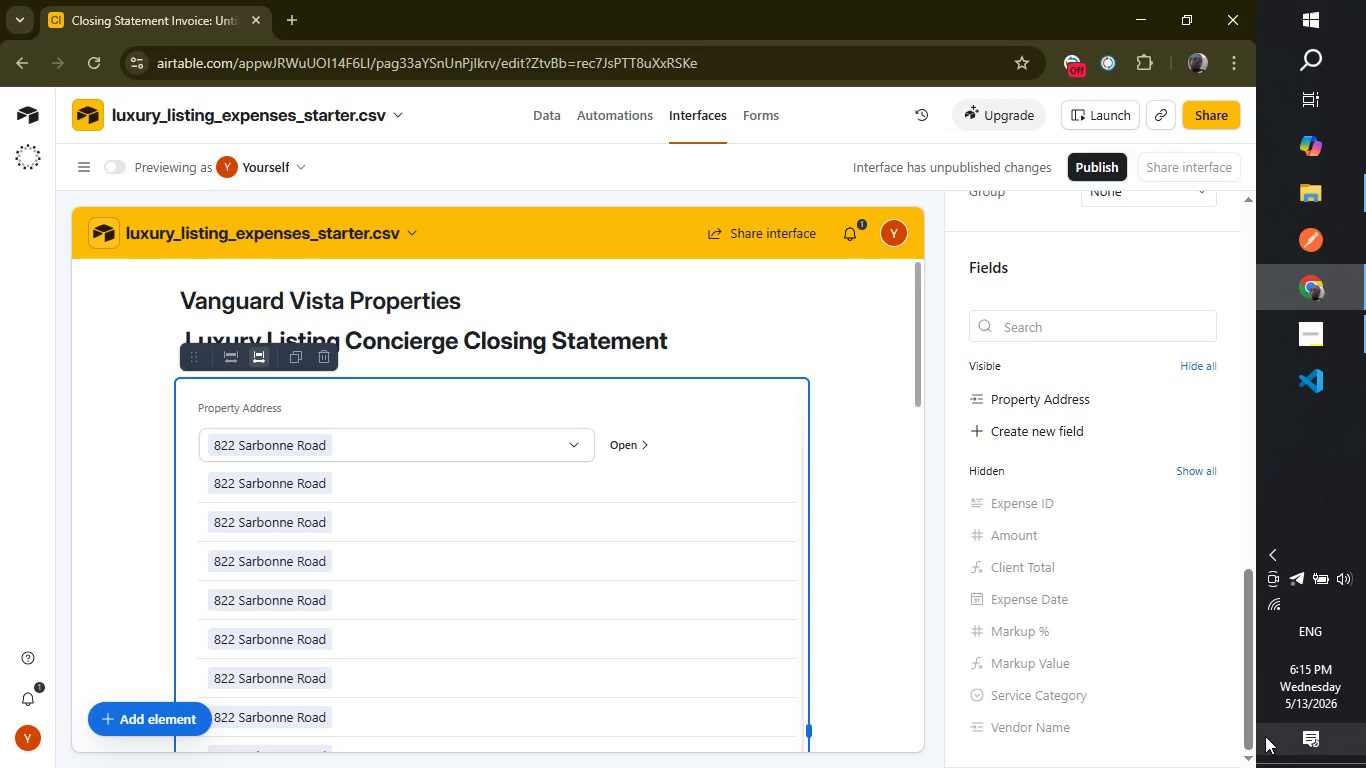 
left_click_drag(start_coordinate=[1248, 686], to_coordinate=[1255, 218])
 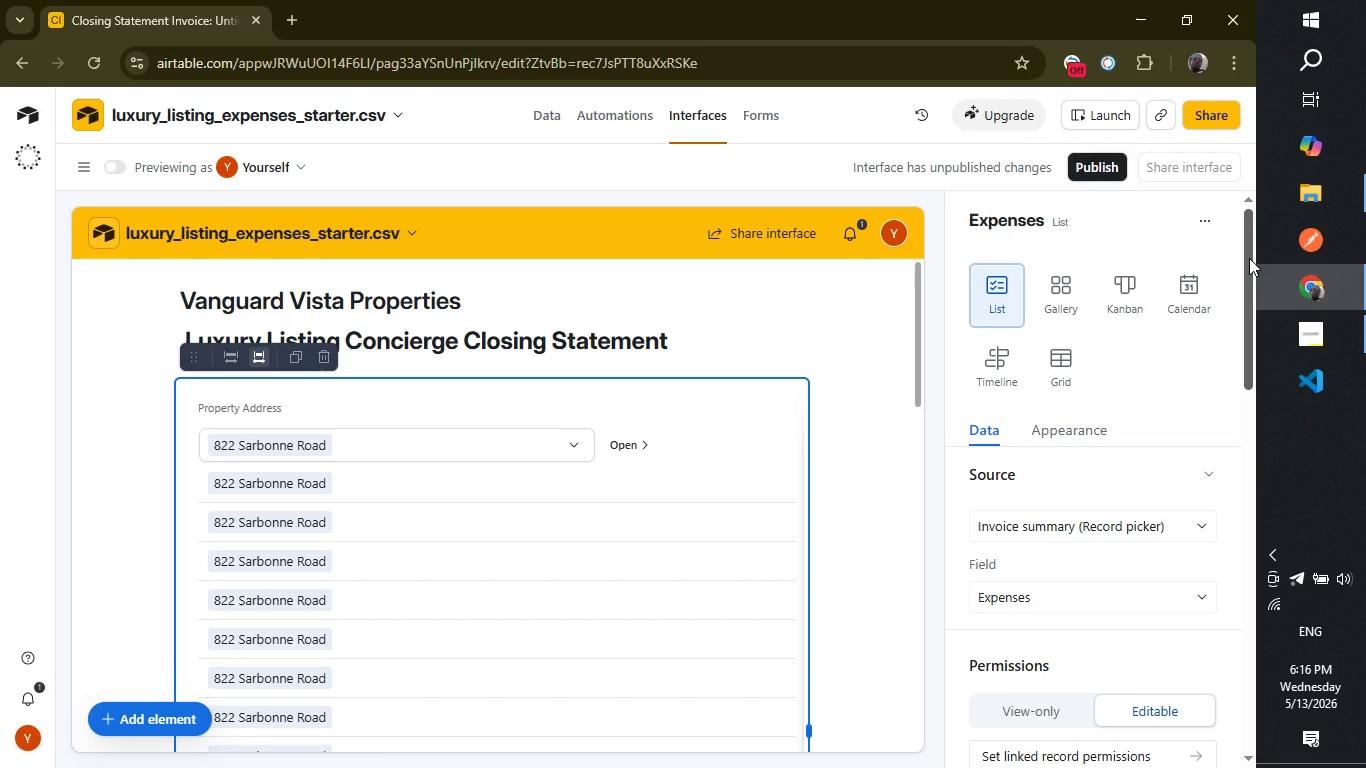 
left_click_drag(start_coordinate=[1249, 258], to_coordinate=[1217, 411])
 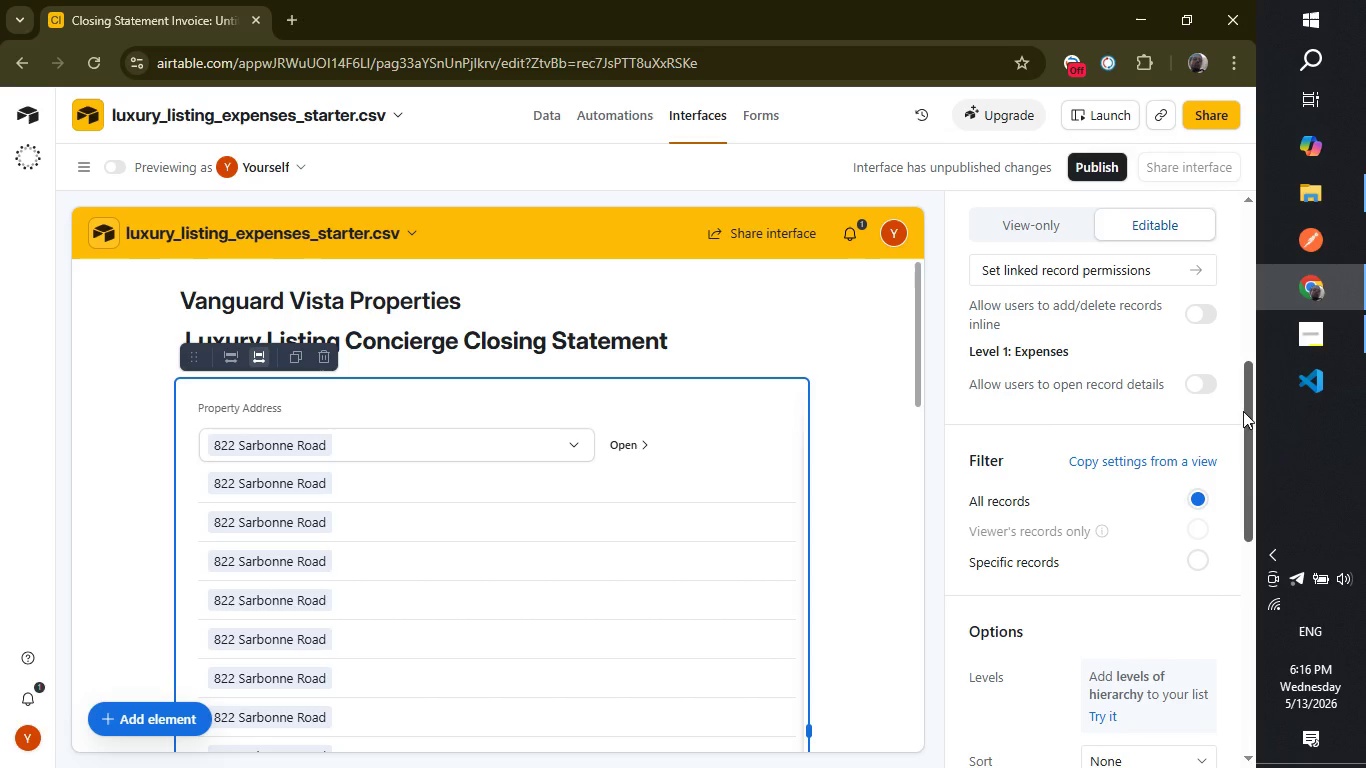 
left_click_drag(start_coordinate=[1246, 411], to_coordinate=[1250, 201])
 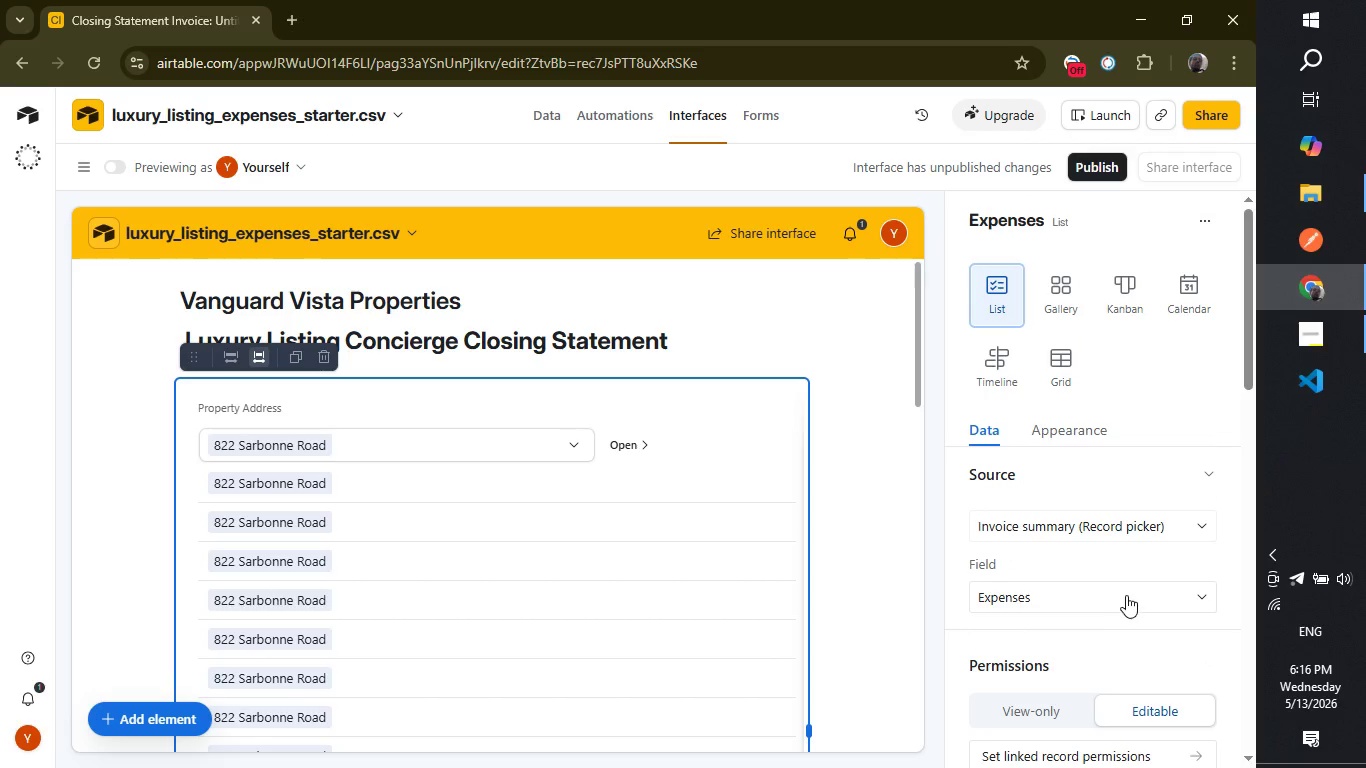 
left_click([1126, 595])
 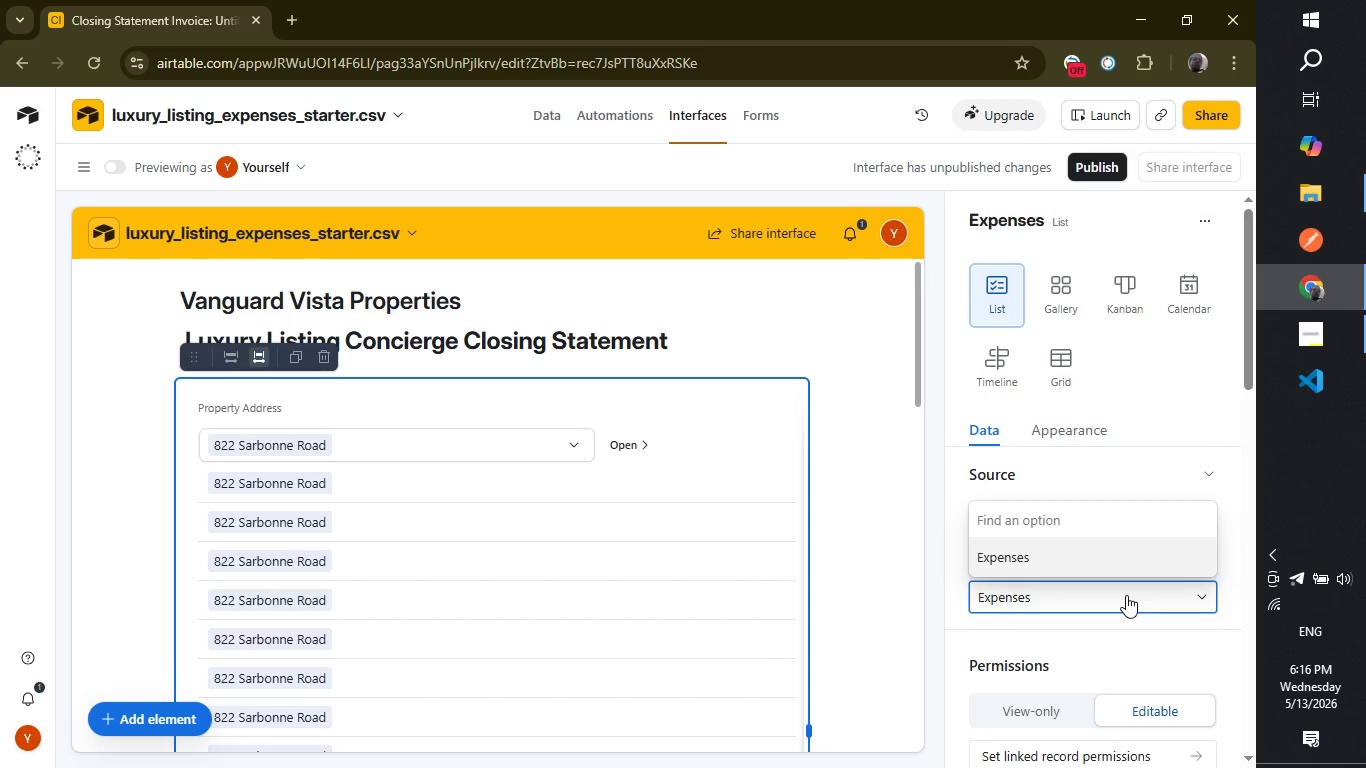 
key(L)
 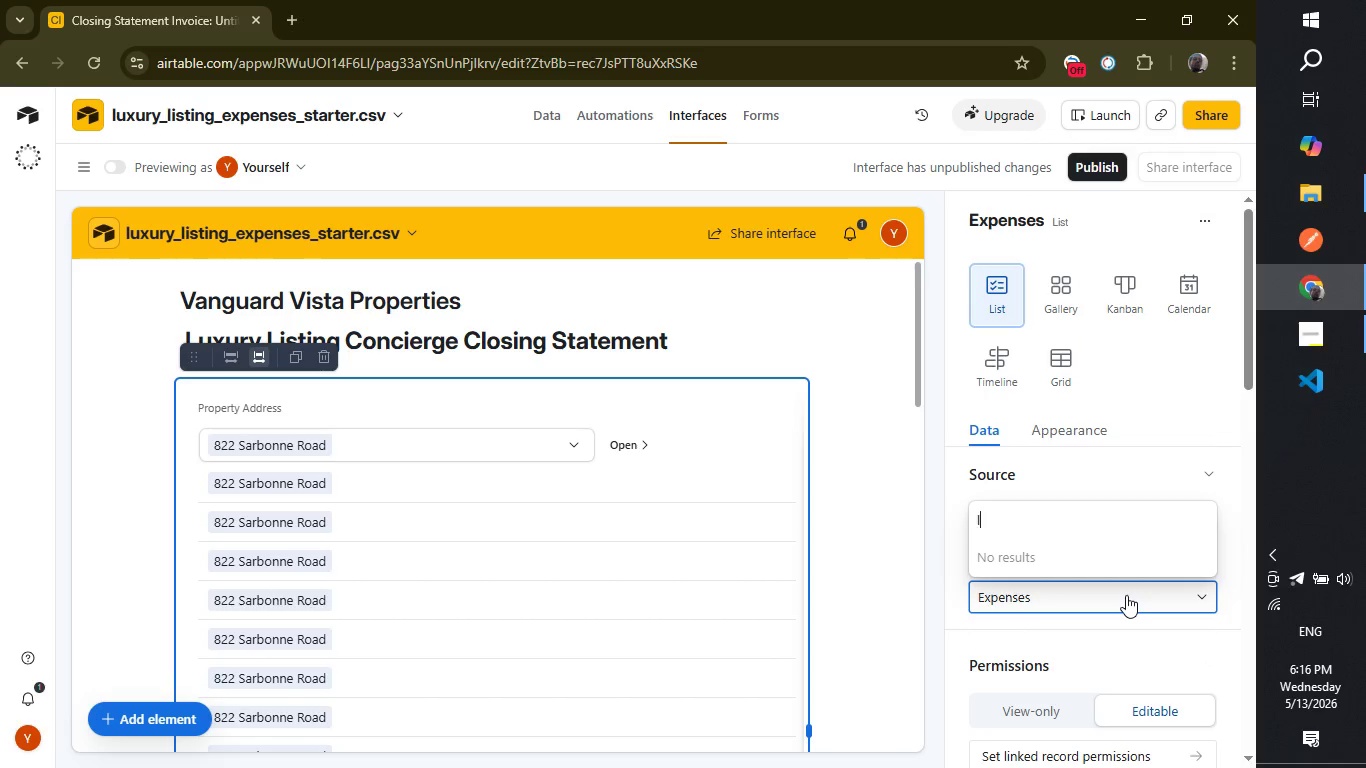 
key(Backspace)
 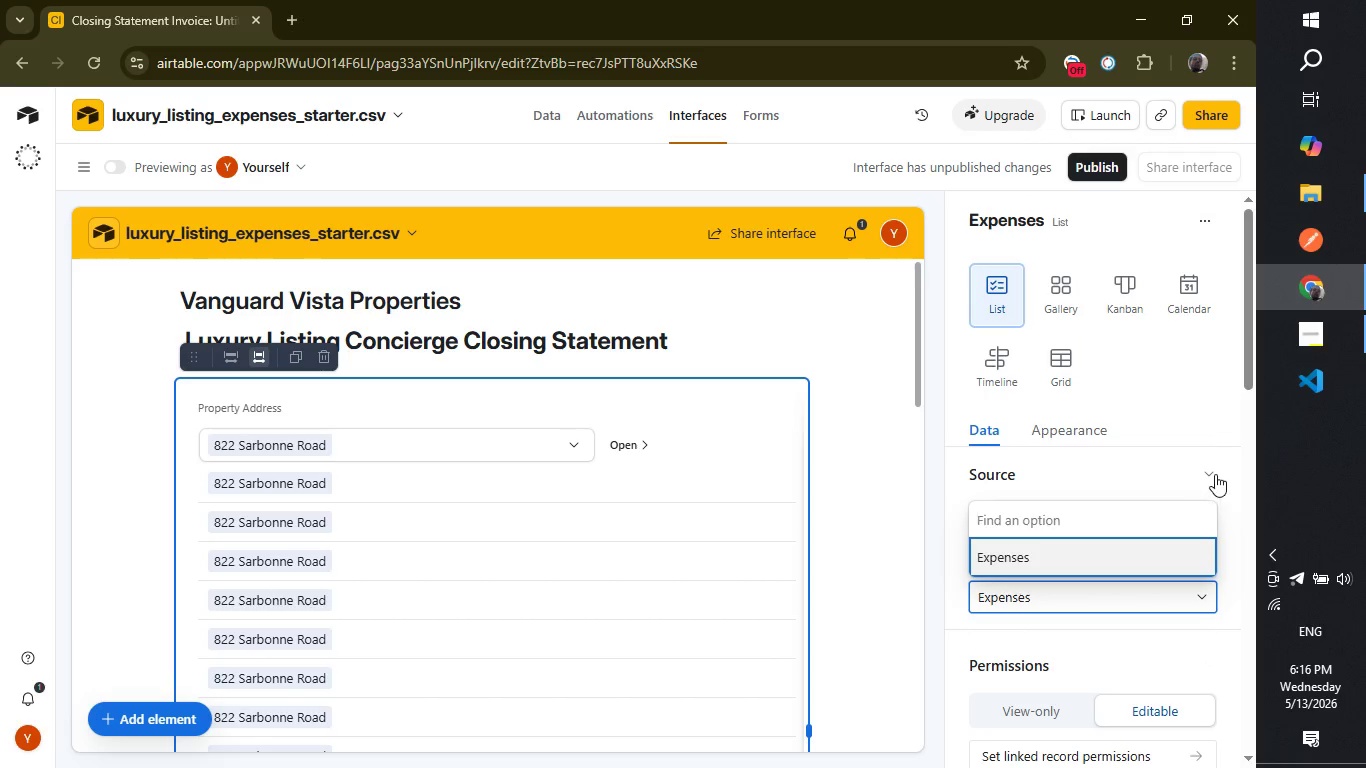 
left_click([1215, 474])
 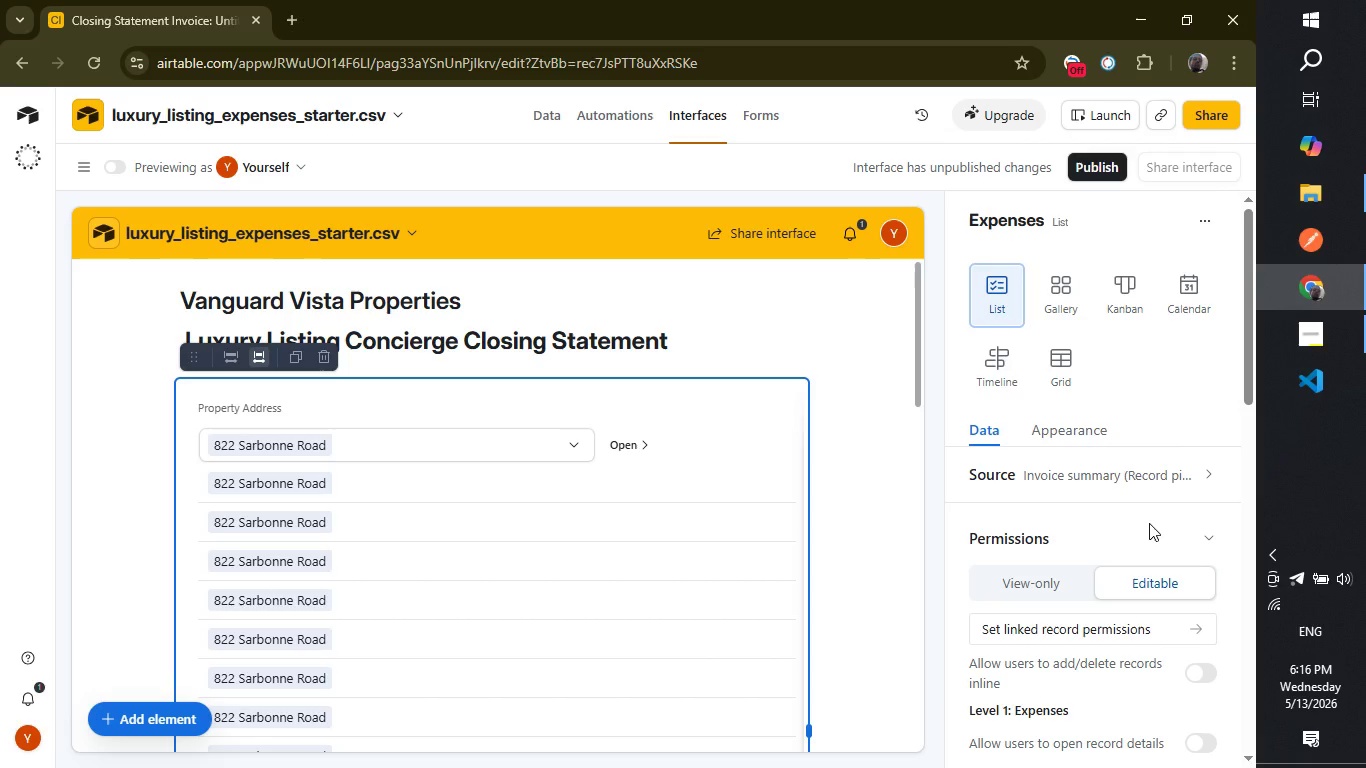 
wait(5.59)
 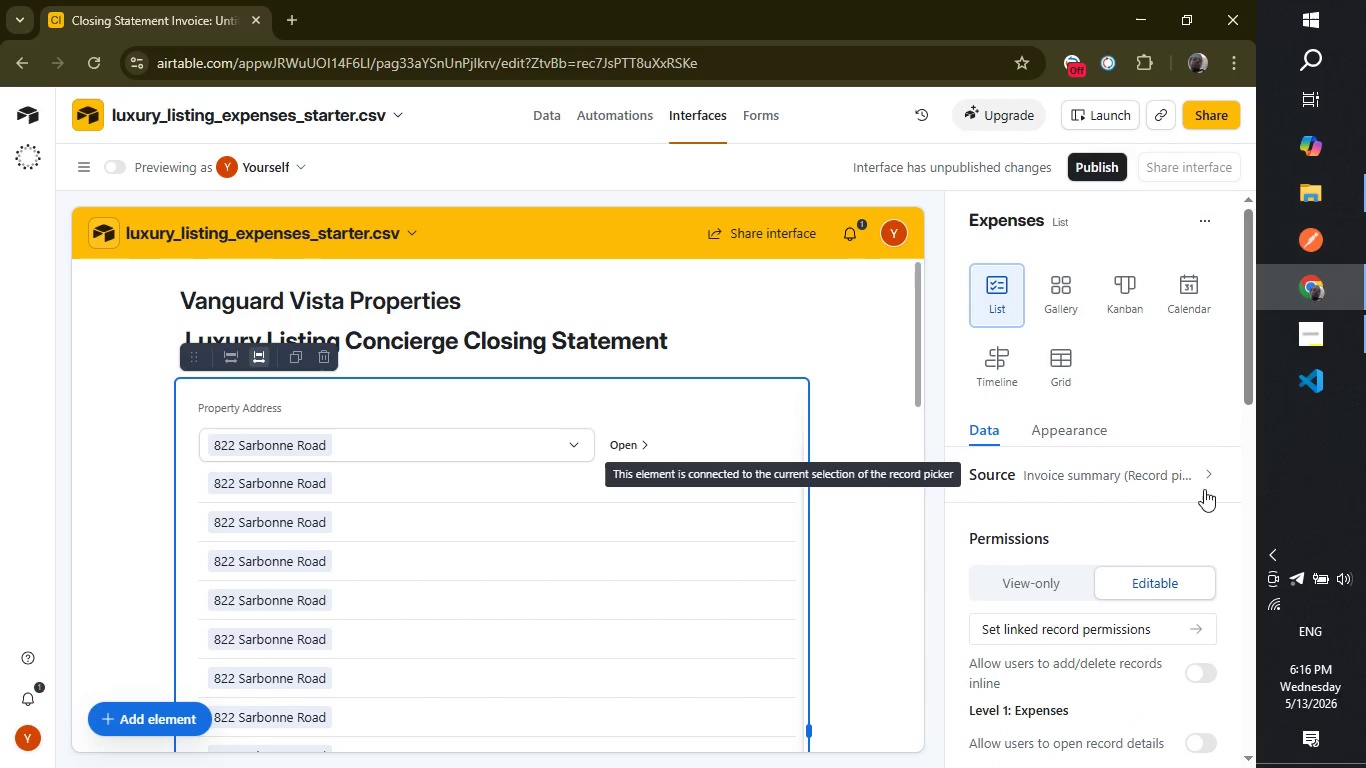 
left_click([1180, 476])
 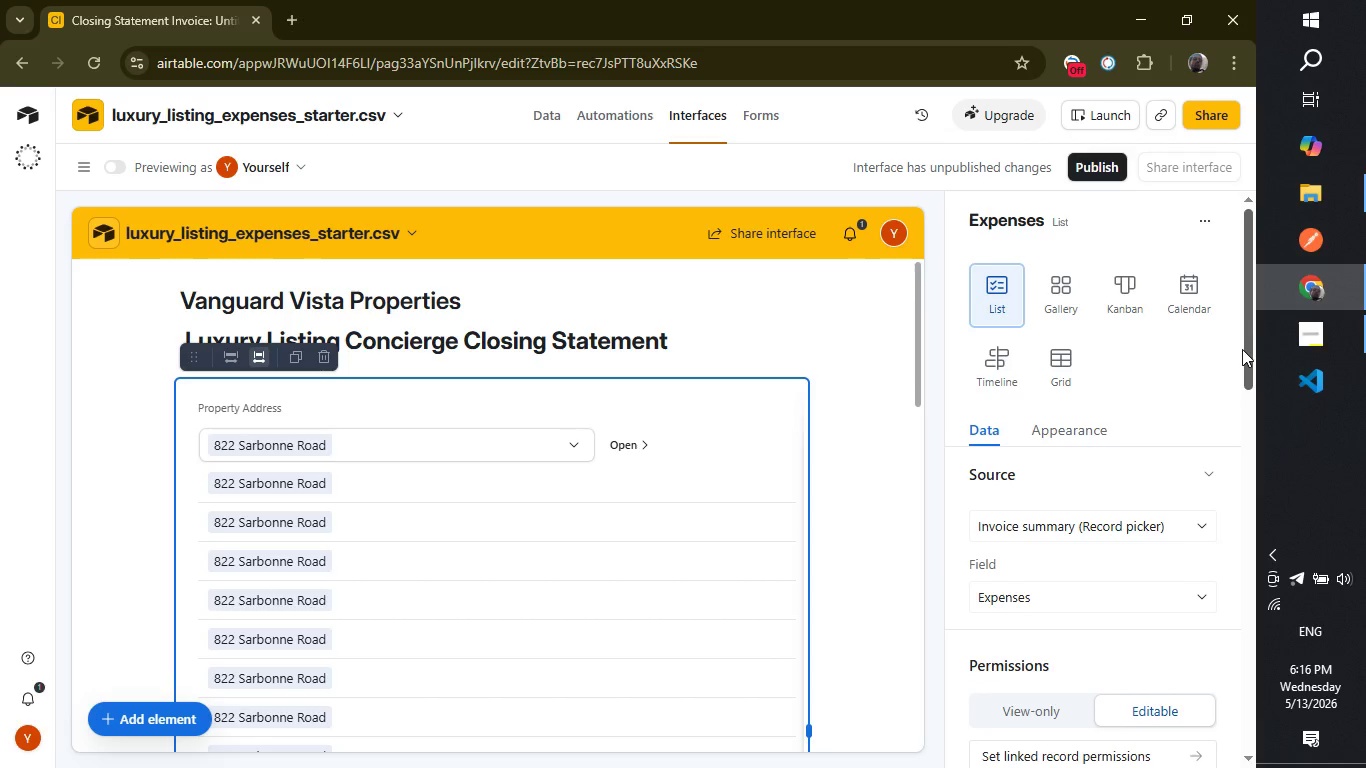 
wait(8.08)
 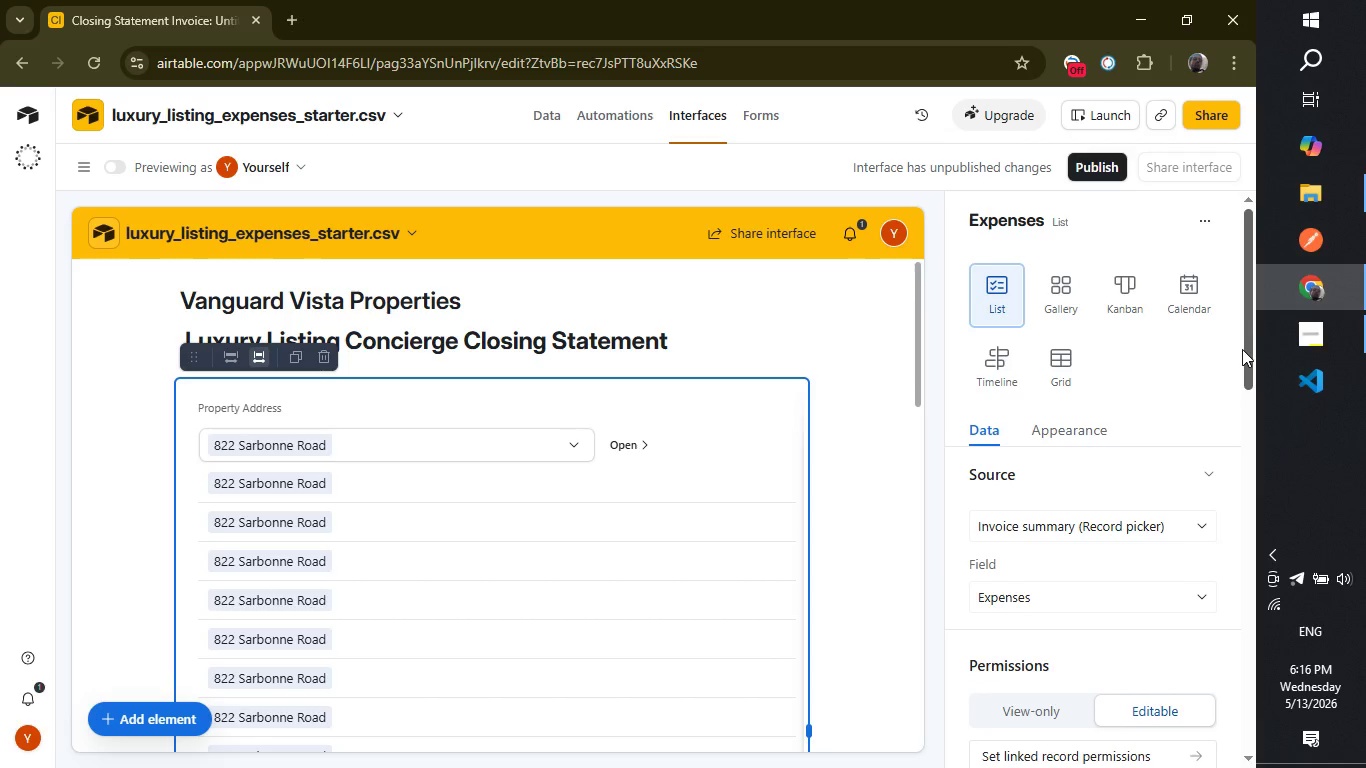 
left_click([568, 412])
 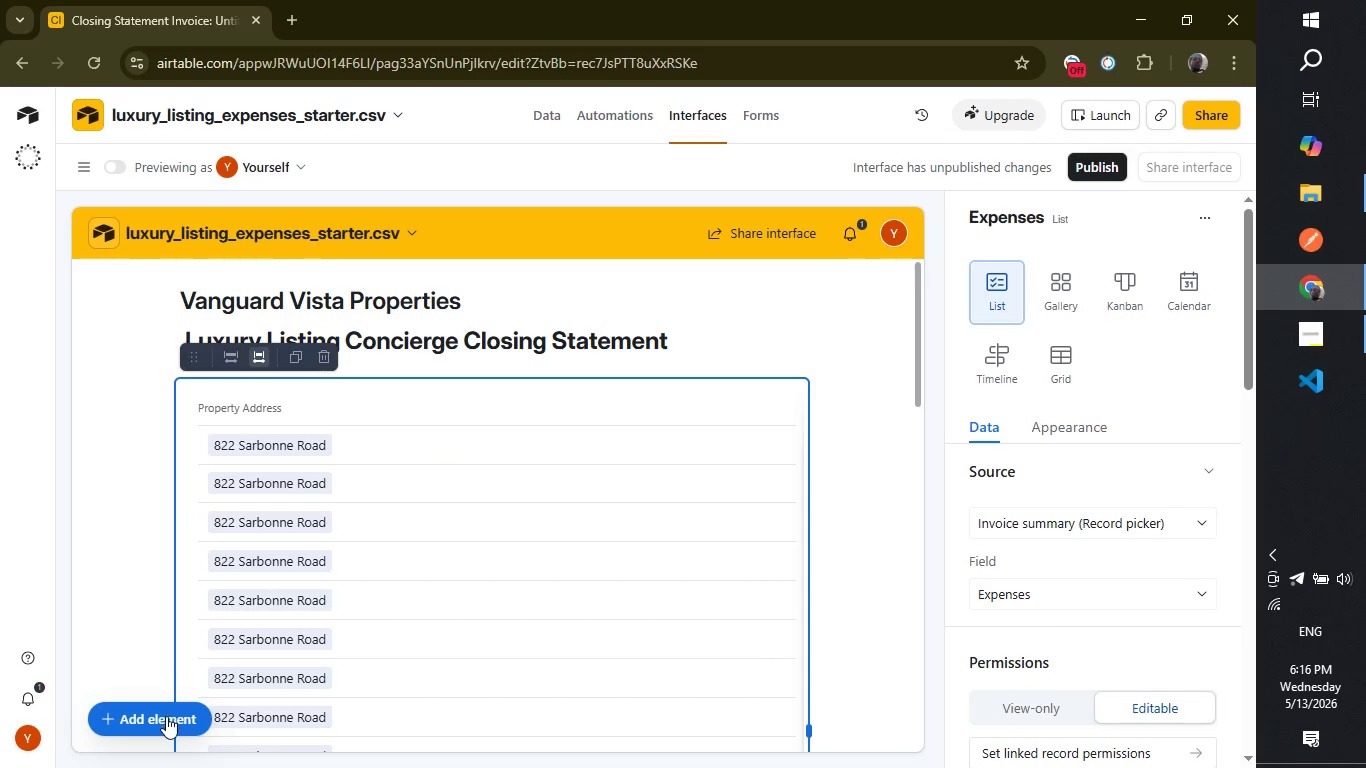 
left_click([163, 721])
 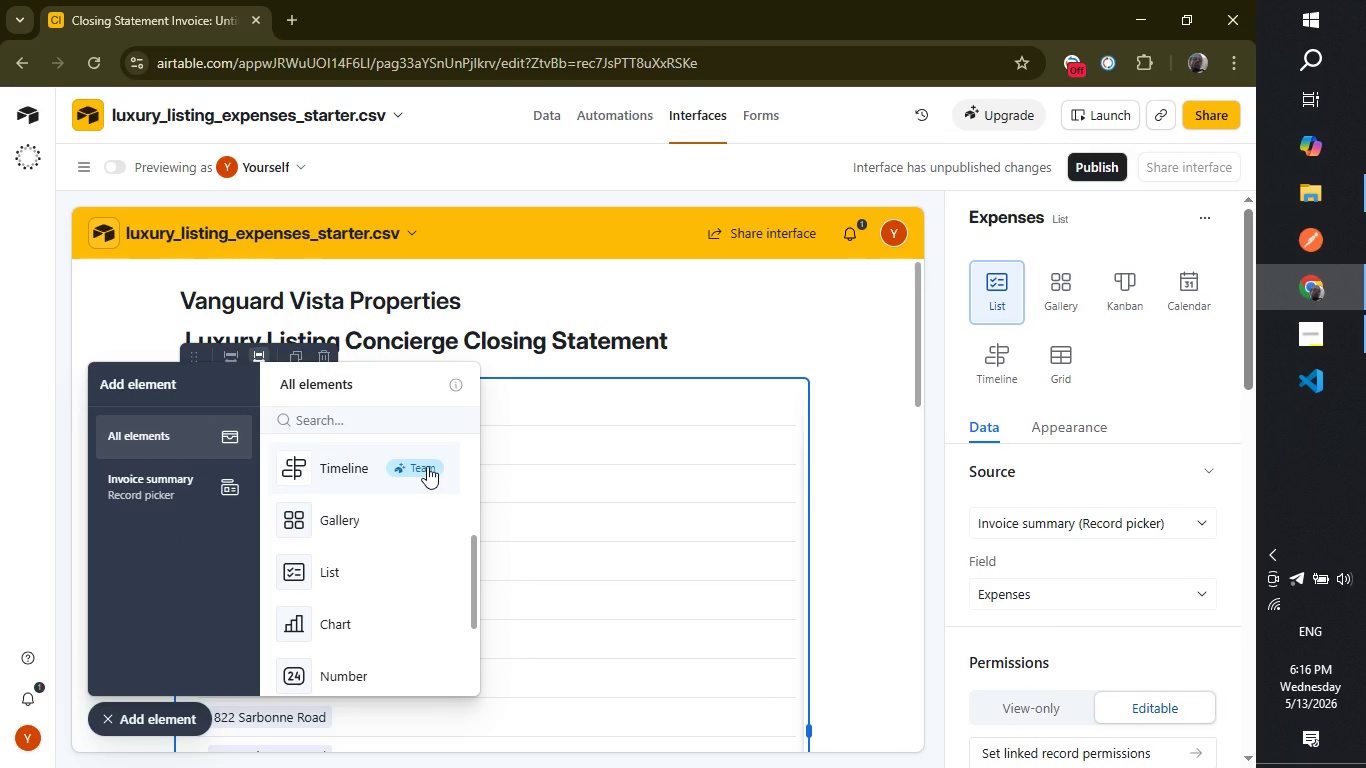 
wait(7.22)
 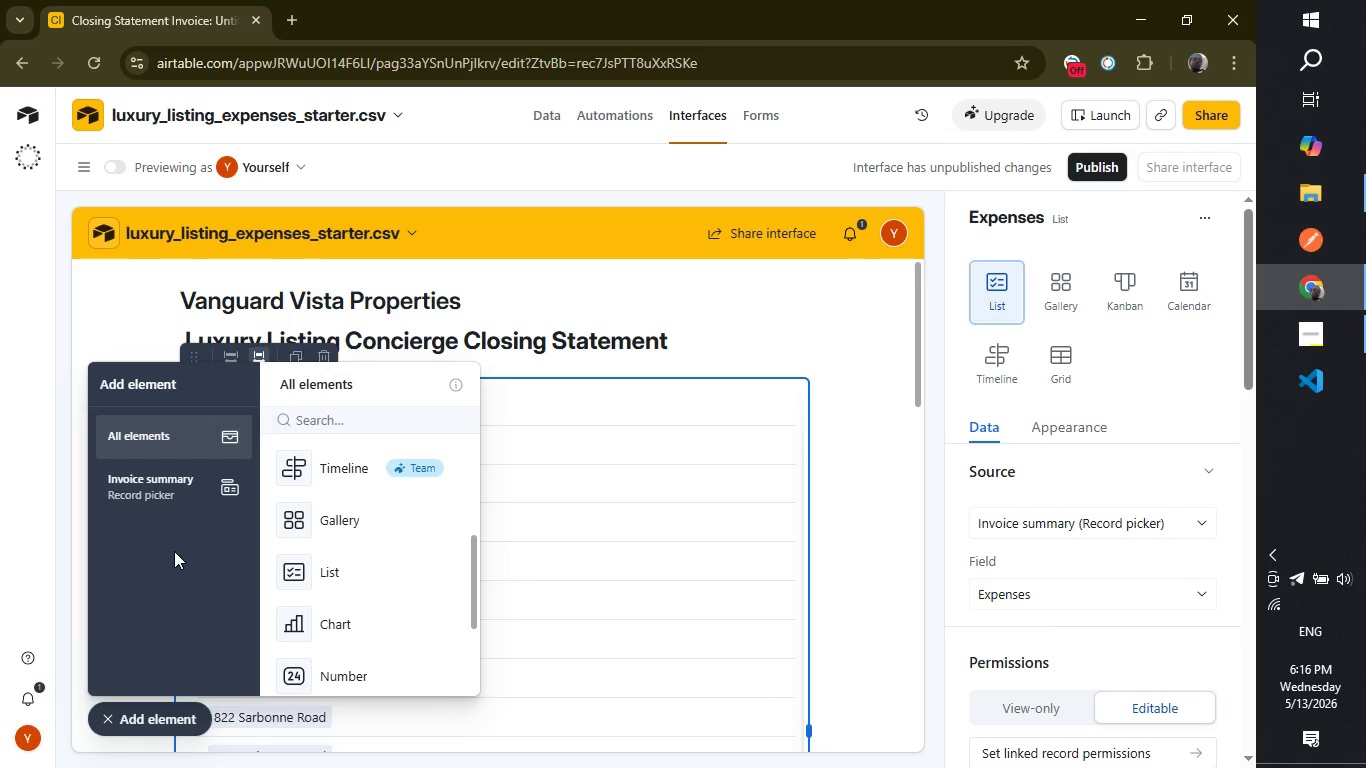 
left_click([179, 483])
 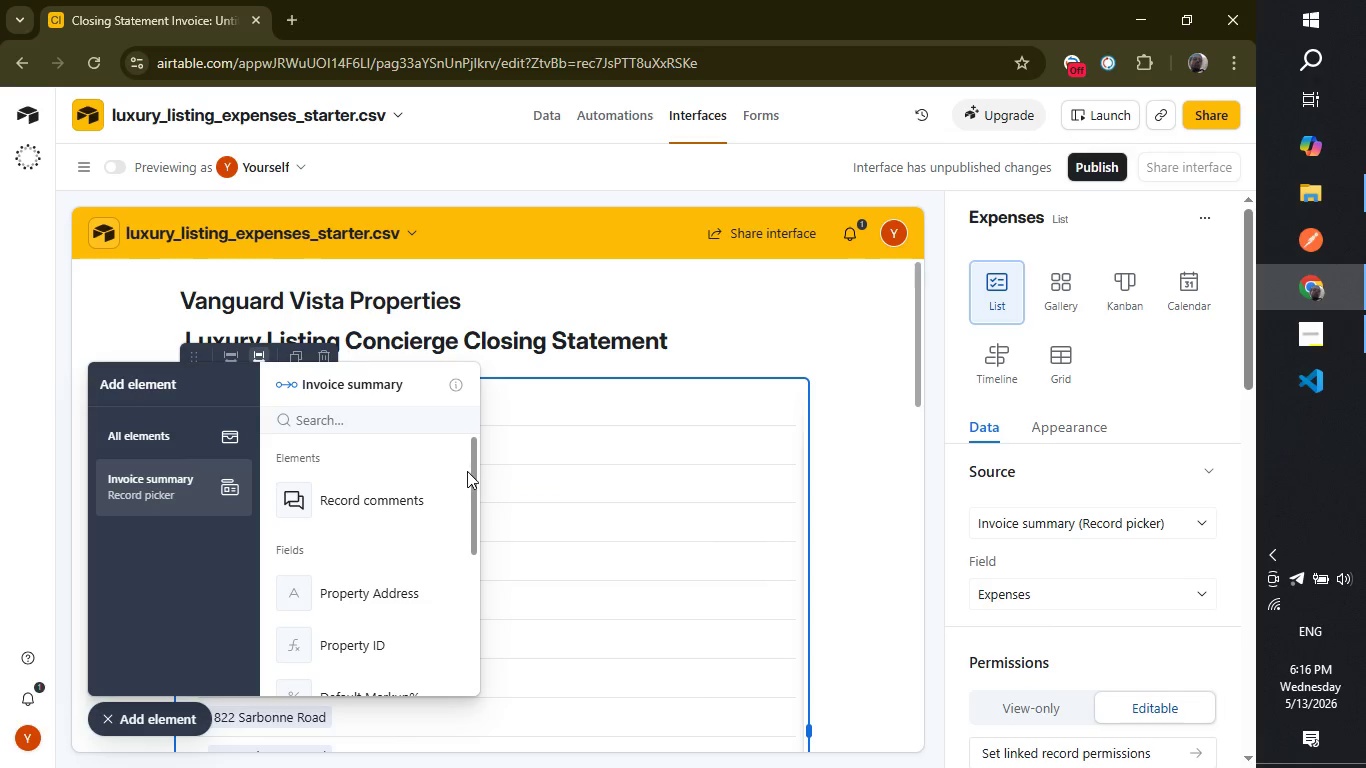 
left_click_drag(start_coordinate=[472, 470], to_coordinate=[476, 595])
 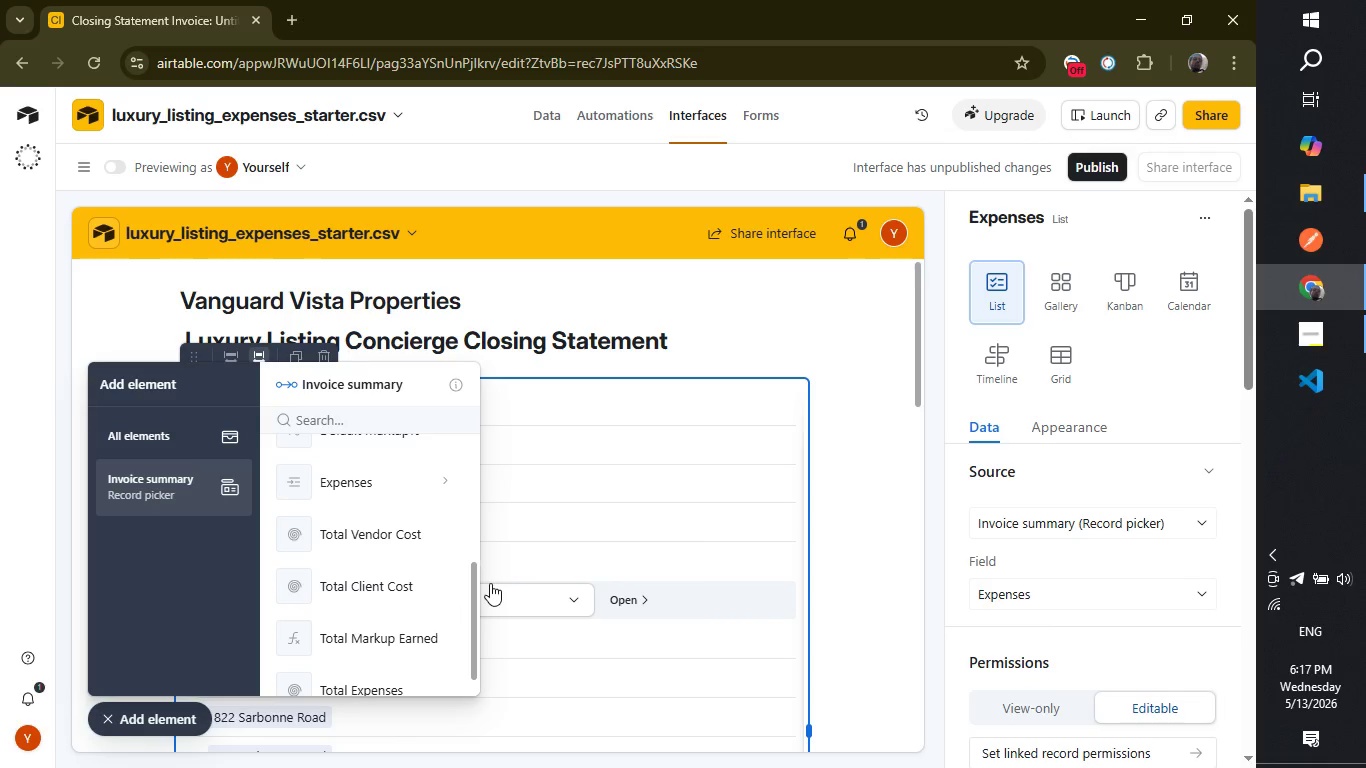 
wait(8.76)
 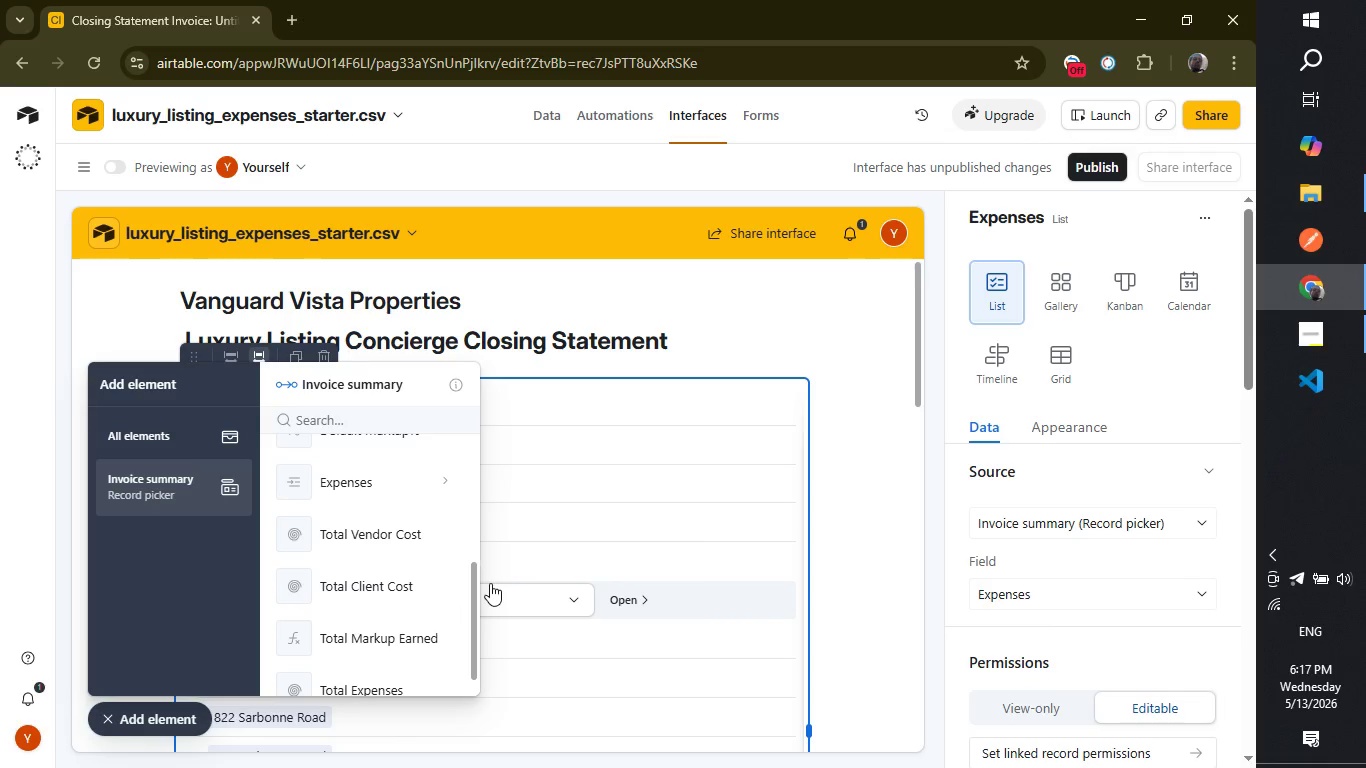 
left_click_drag(start_coordinate=[470, 580], to_coordinate=[481, 501])
 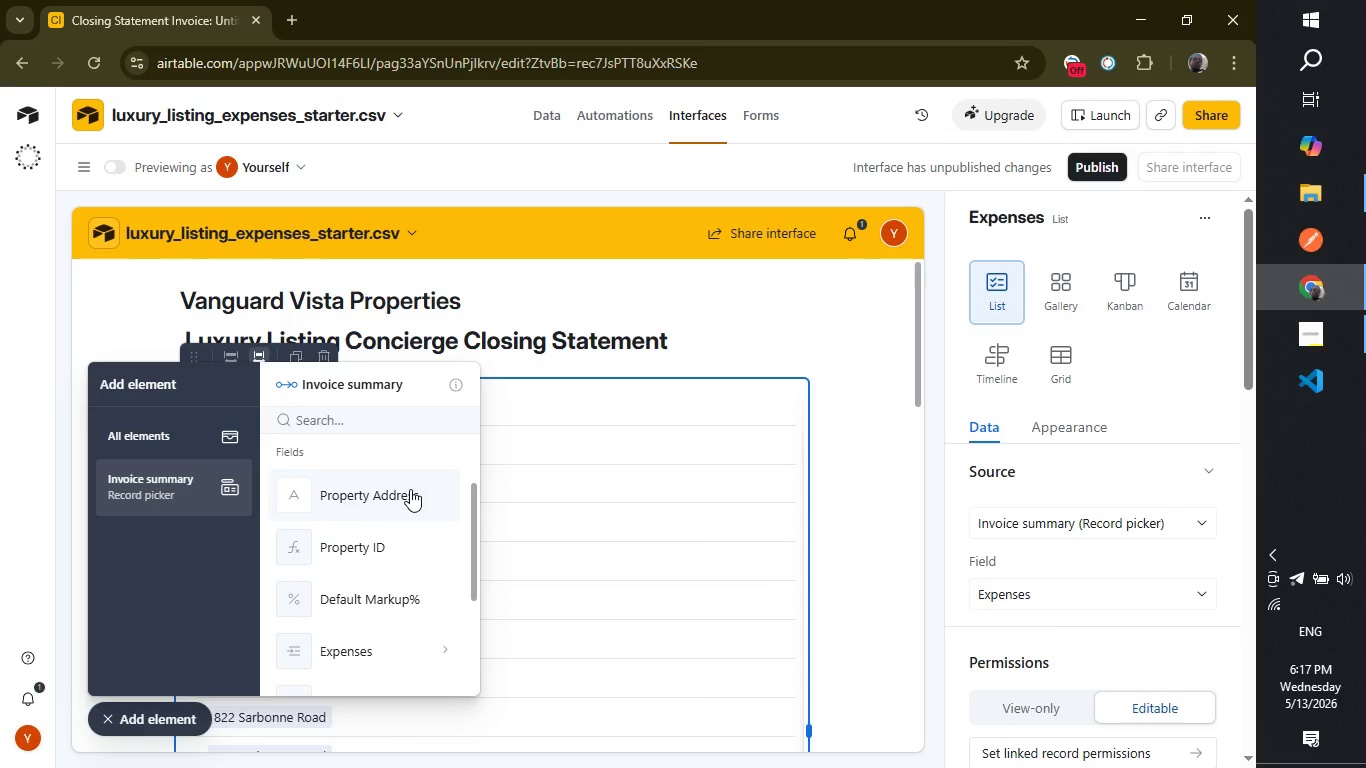 
left_click([410, 489])
 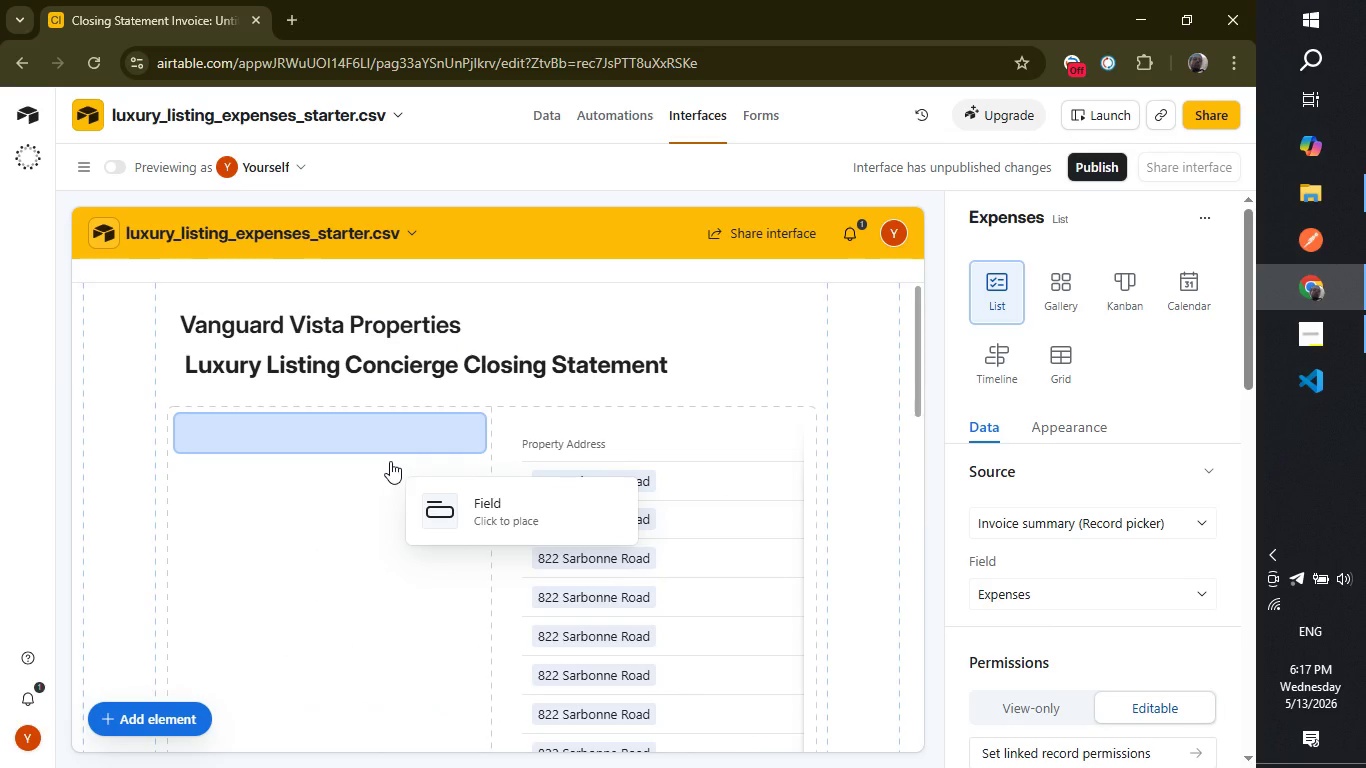 
left_click([390, 461])
 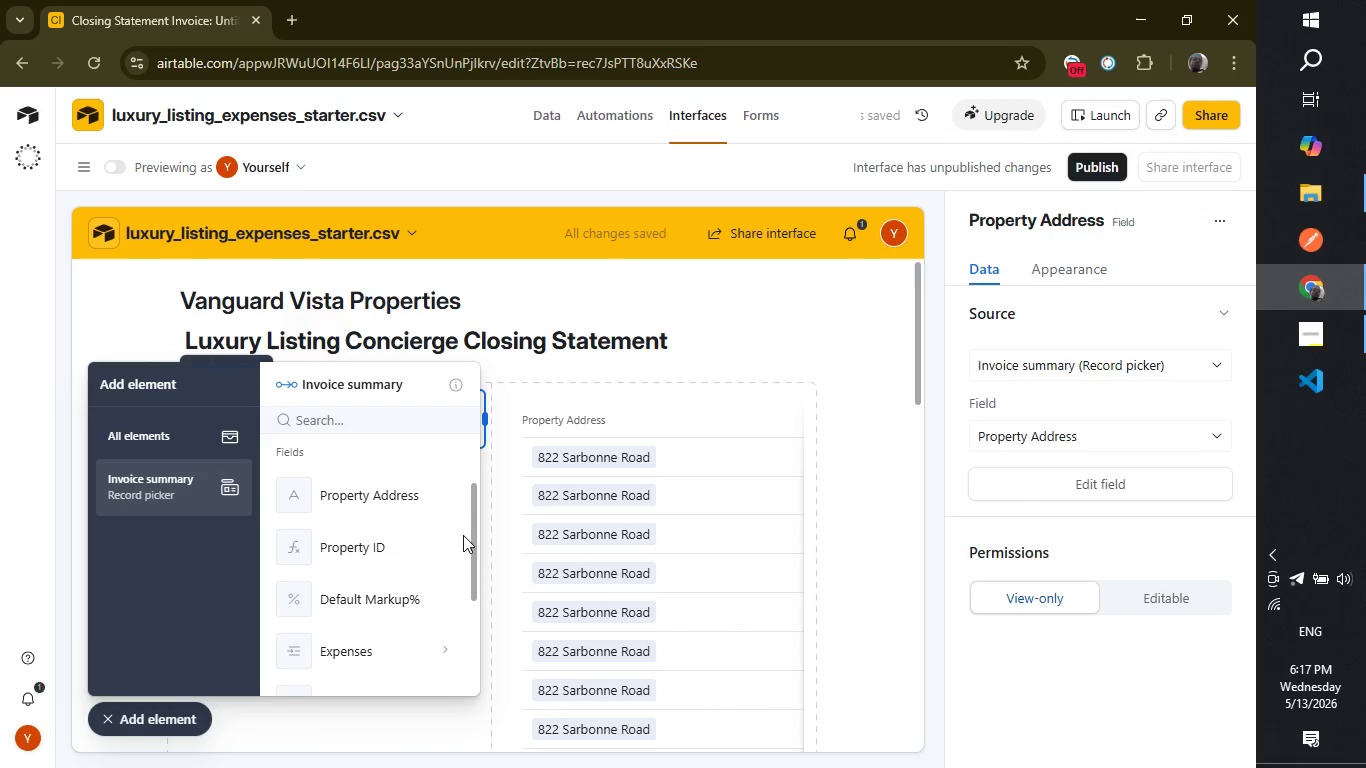 
left_click_drag(start_coordinate=[474, 542], to_coordinate=[465, 668])
 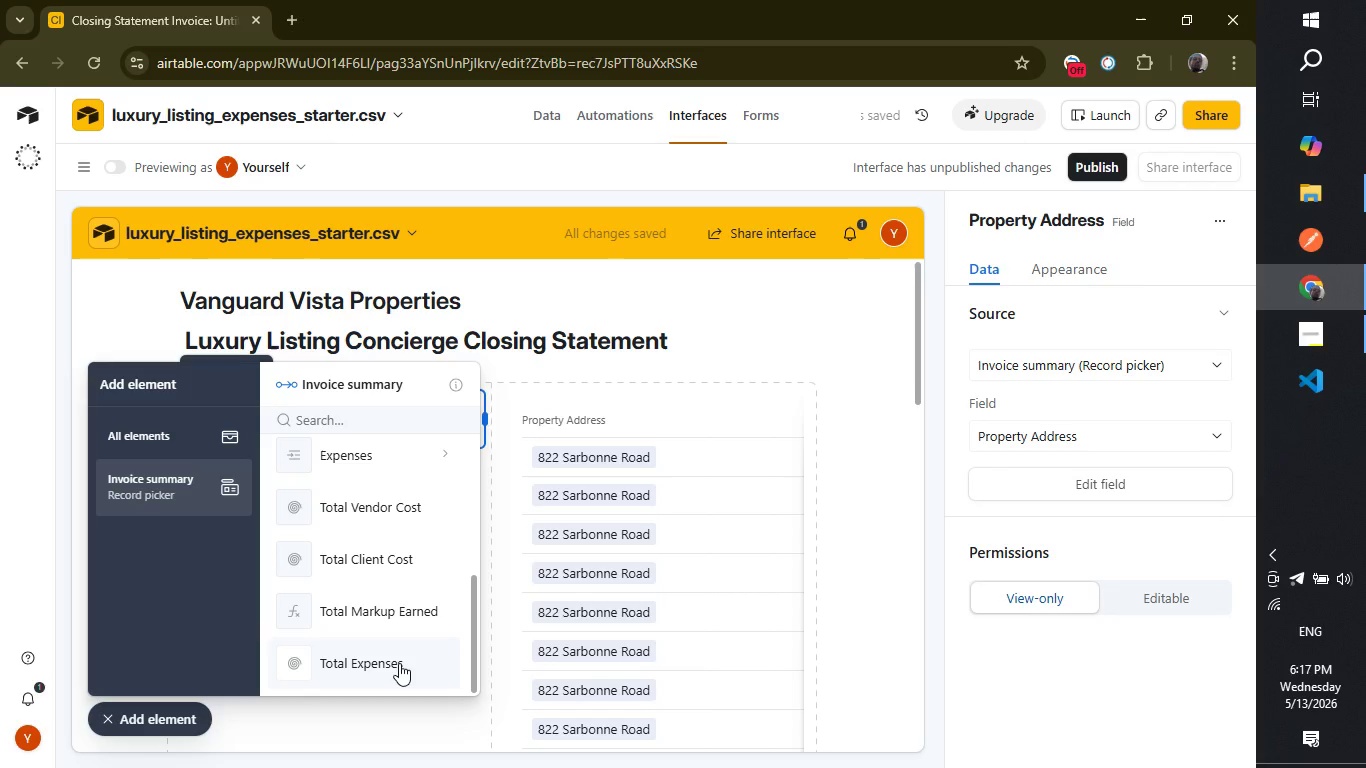 
left_click([399, 663])
 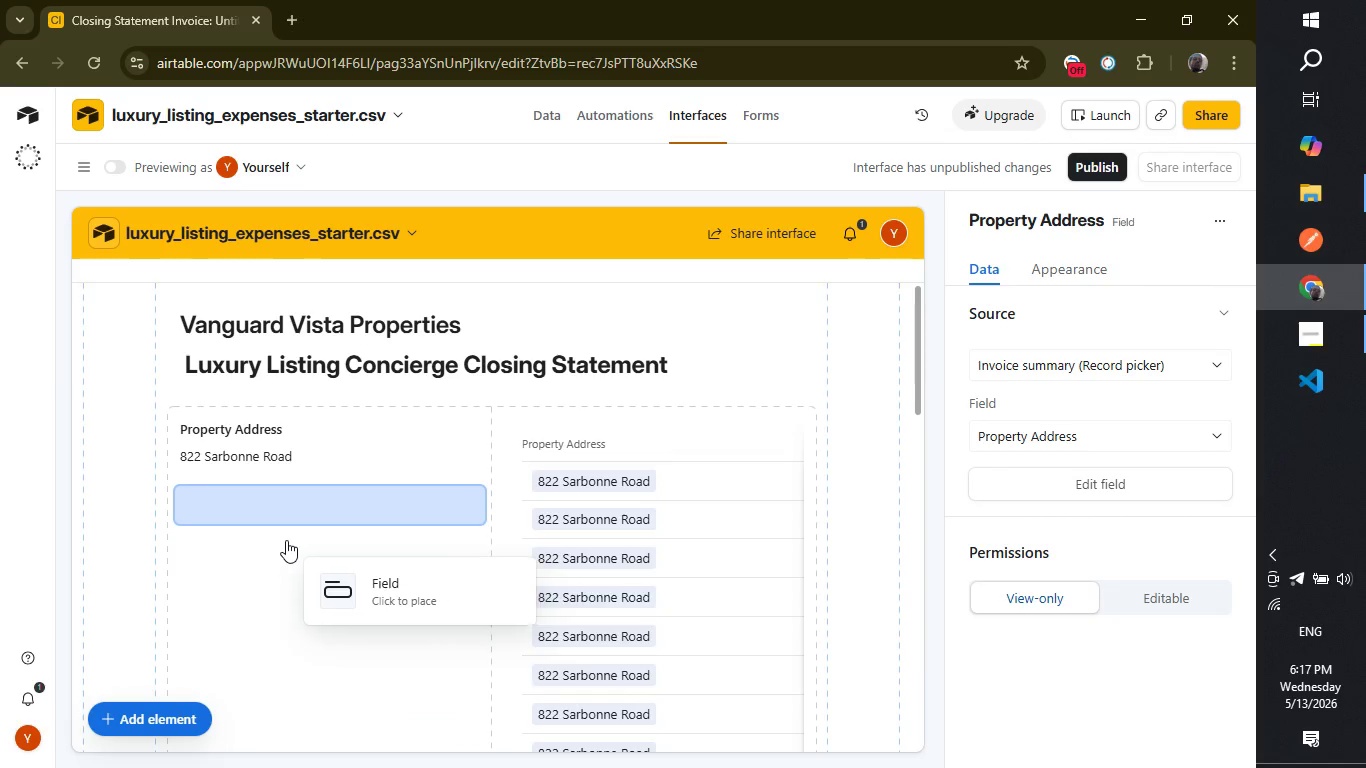 
left_click([262, 540])
 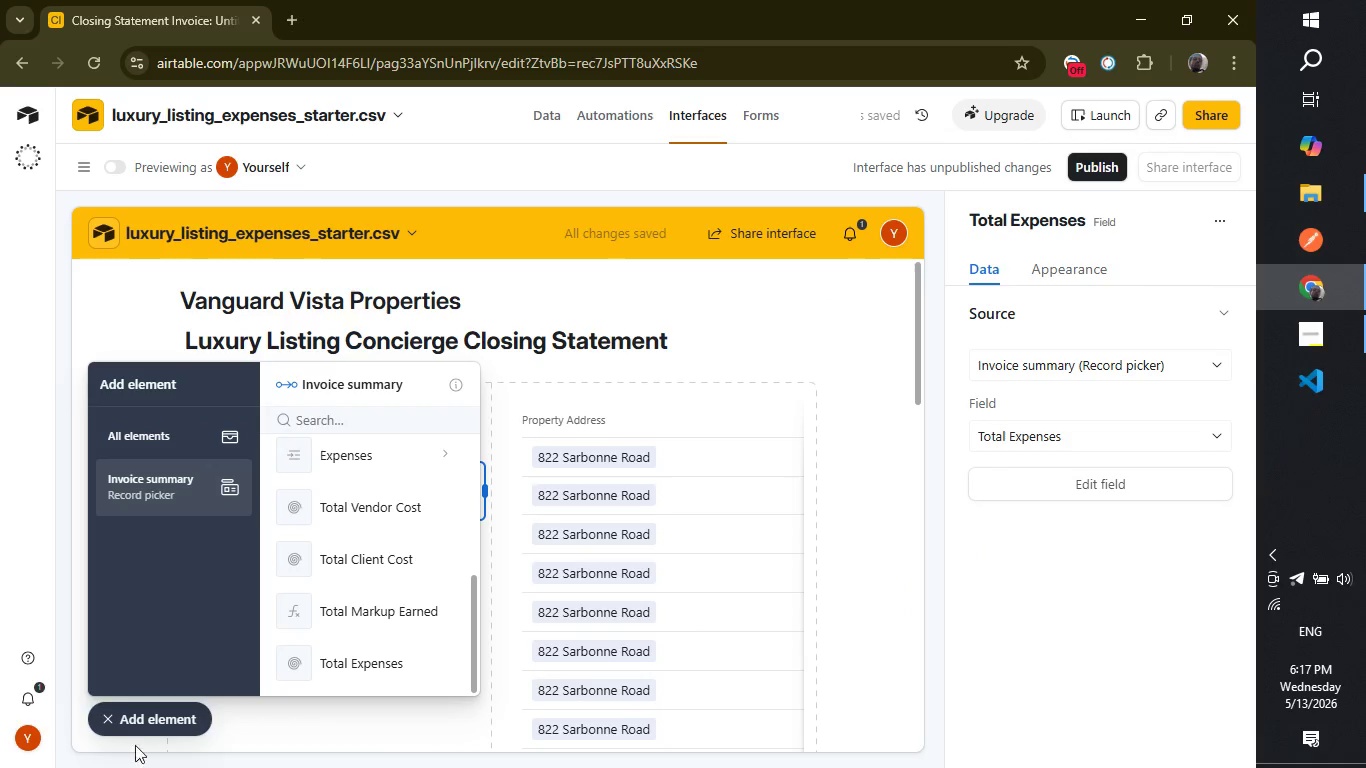 
left_click([145, 719])
 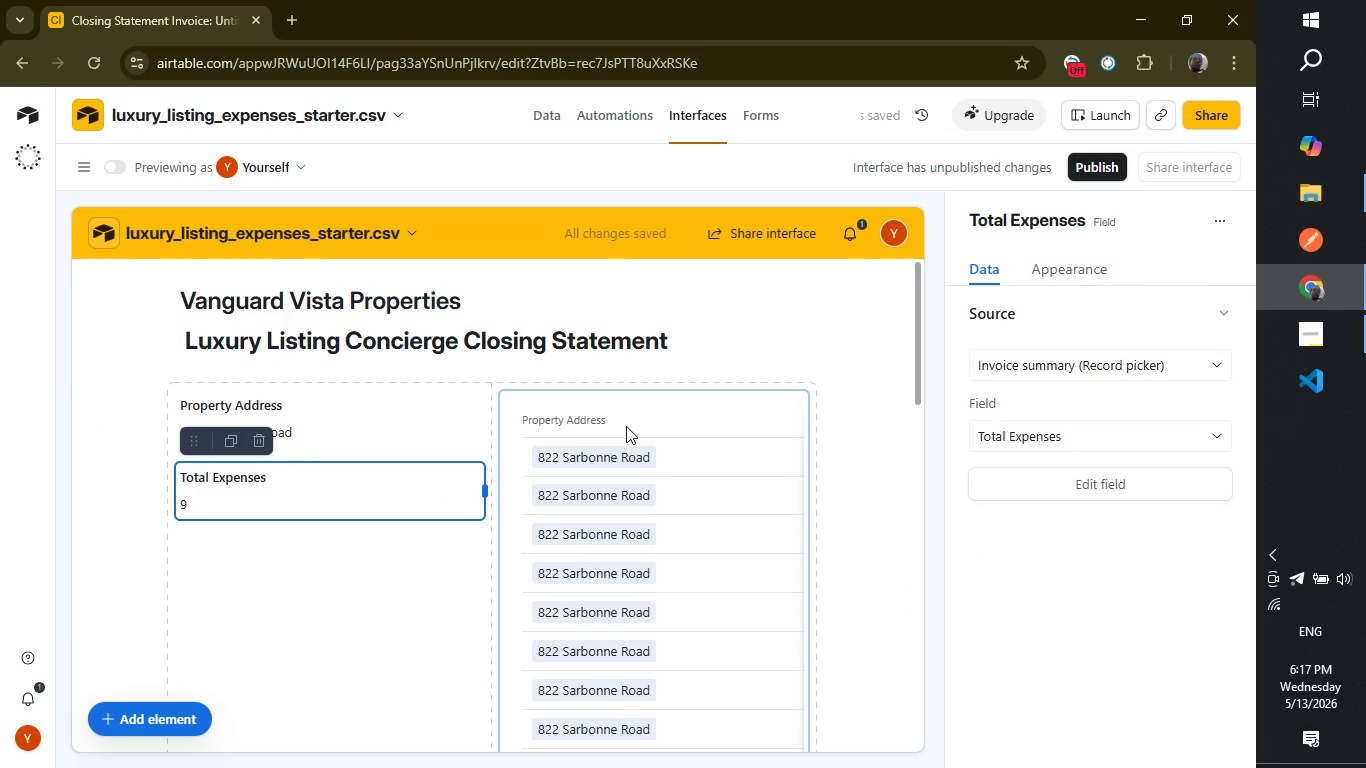 
left_click([626, 426])
 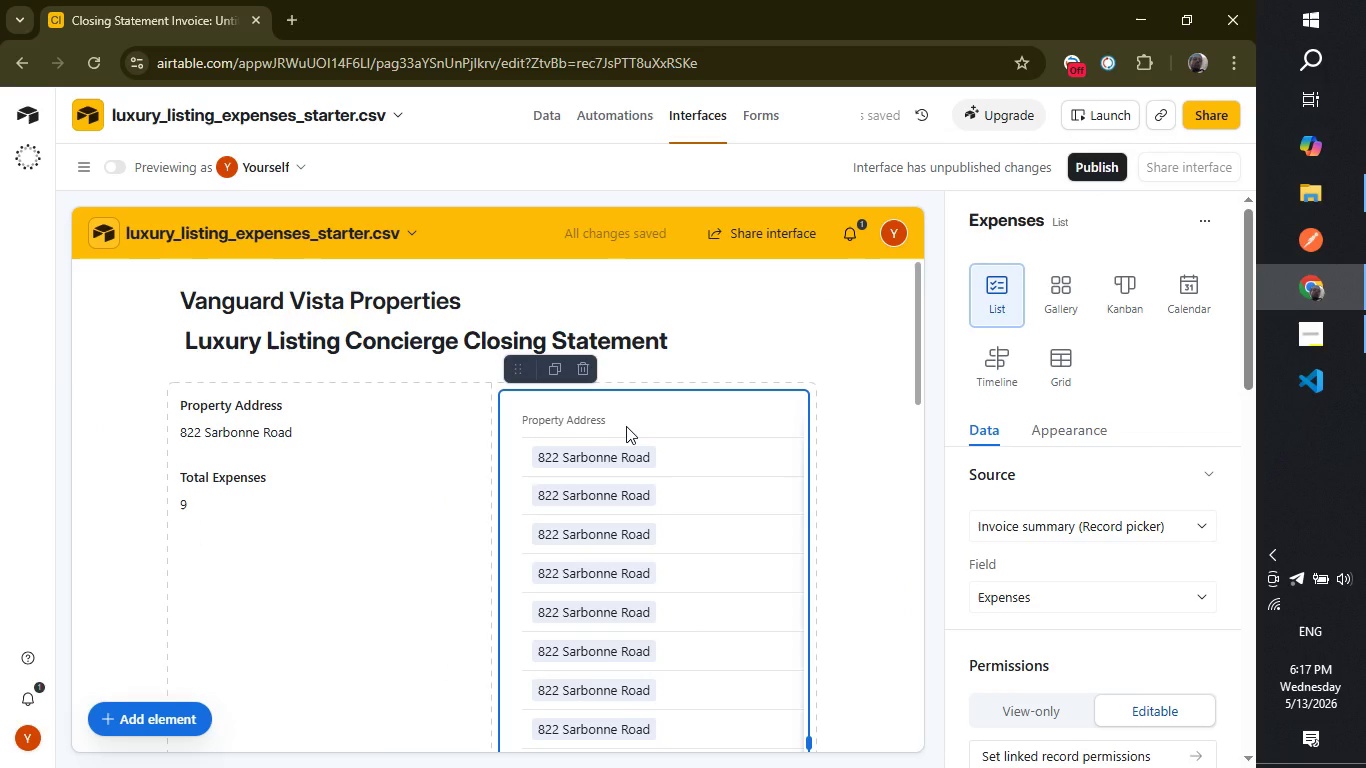 
key(Delete)
 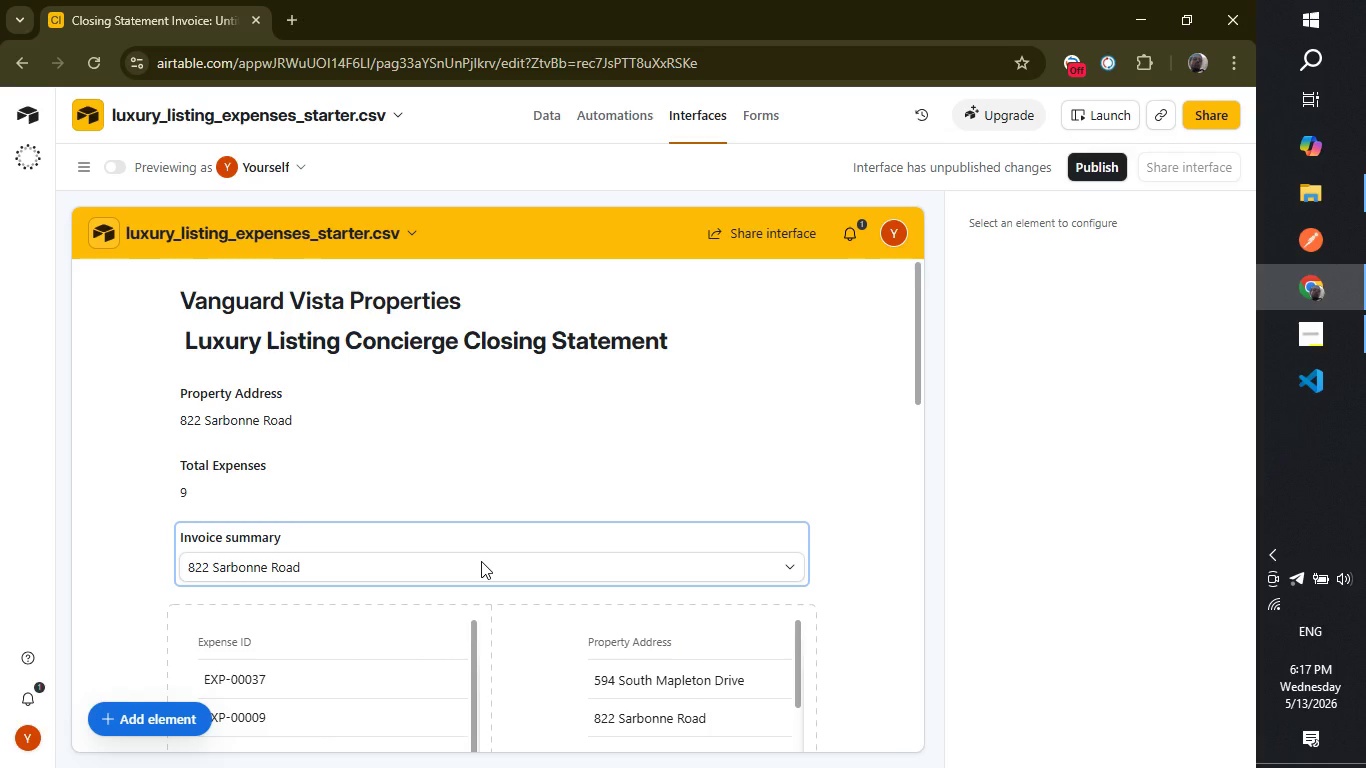 
wait(14.51)
 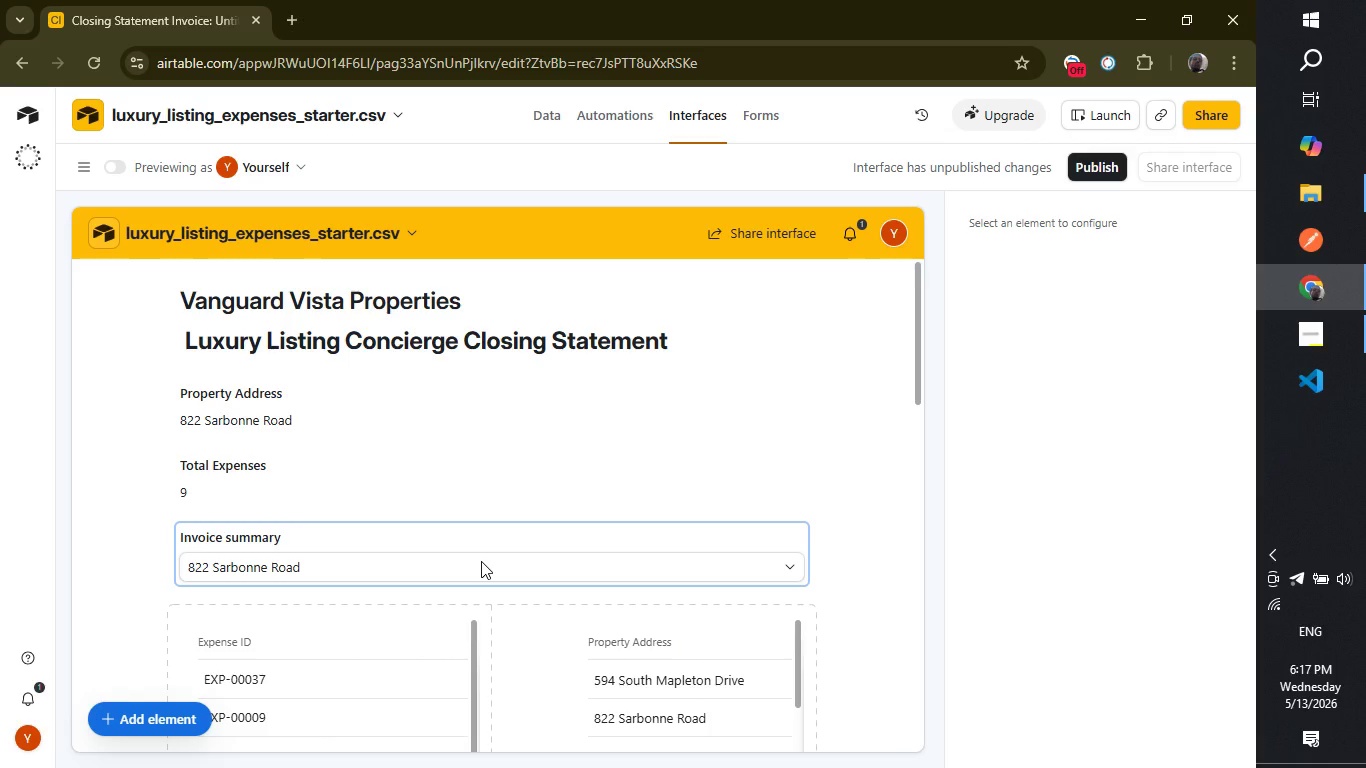 
left_click([785, 572])
 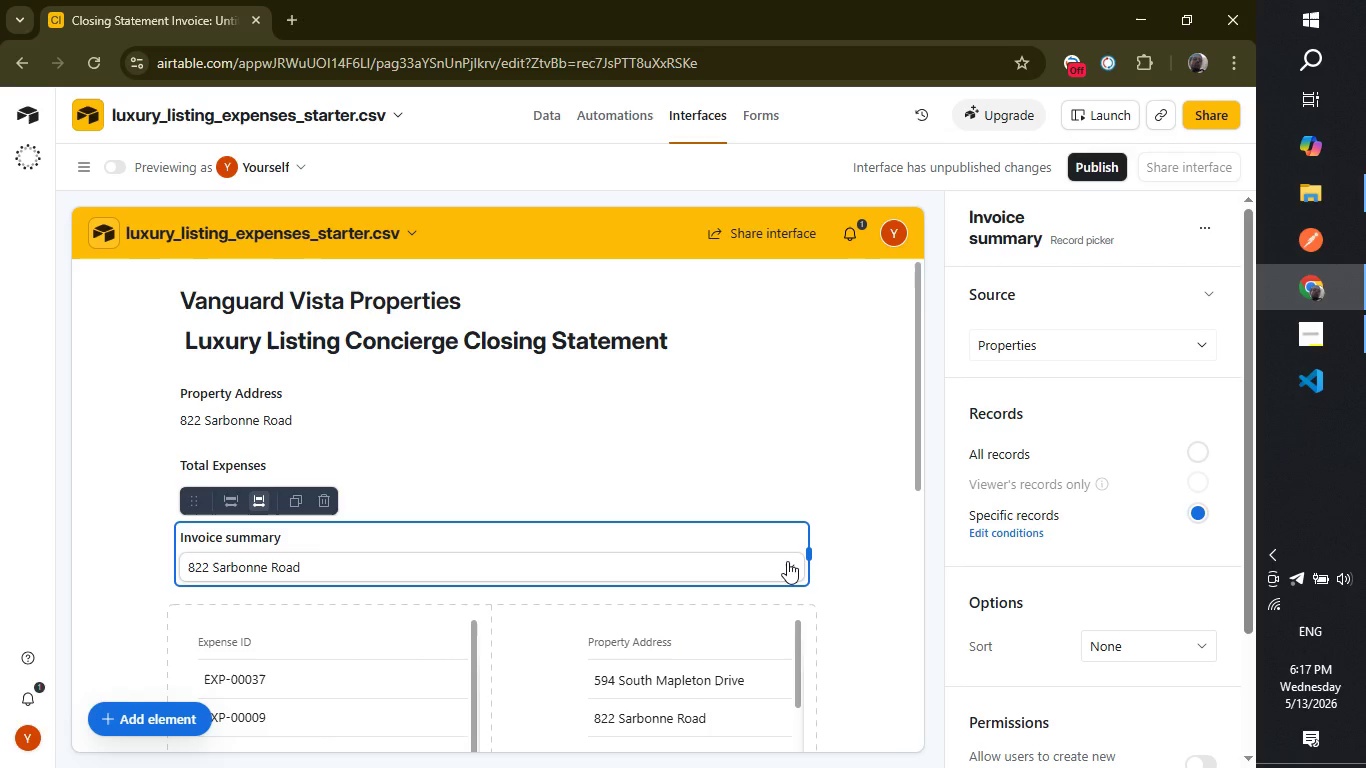 
left_click([789, 560])
 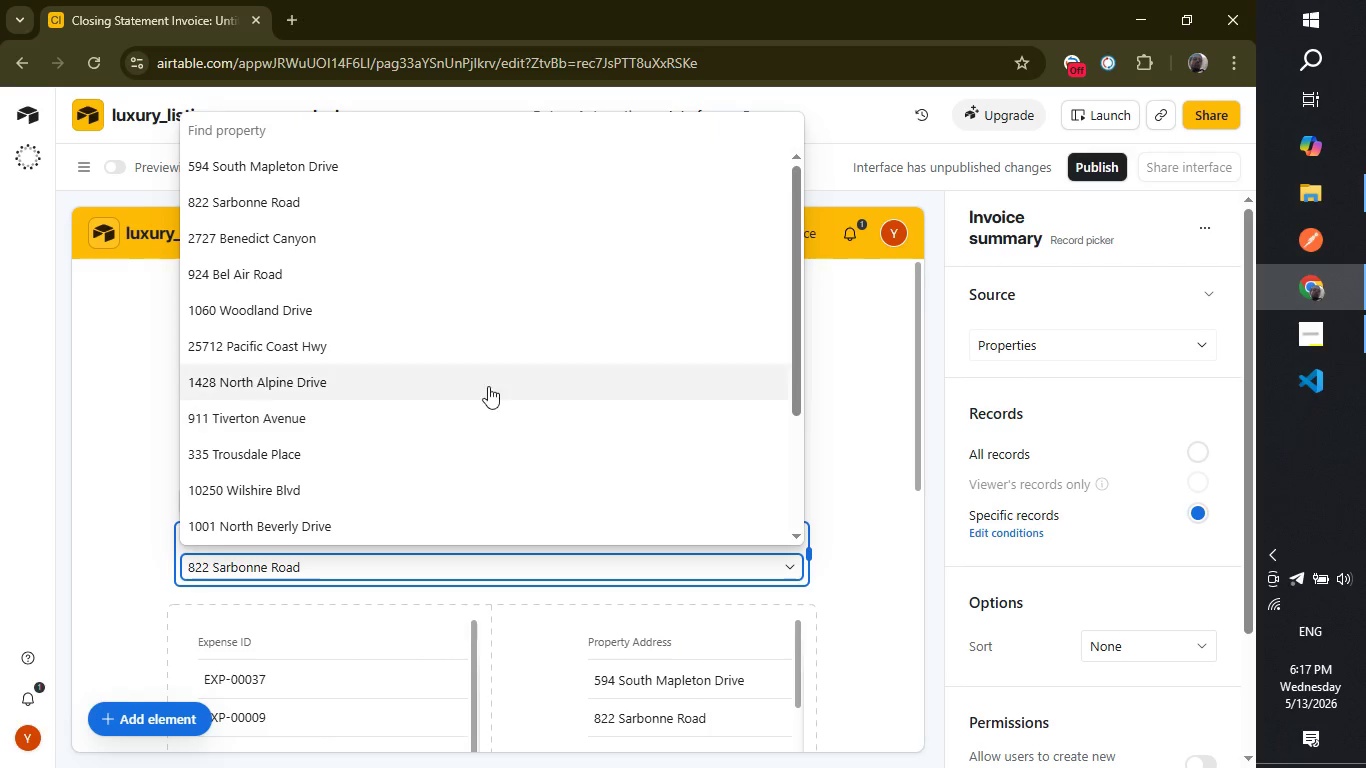 
left_click([488, 386])
 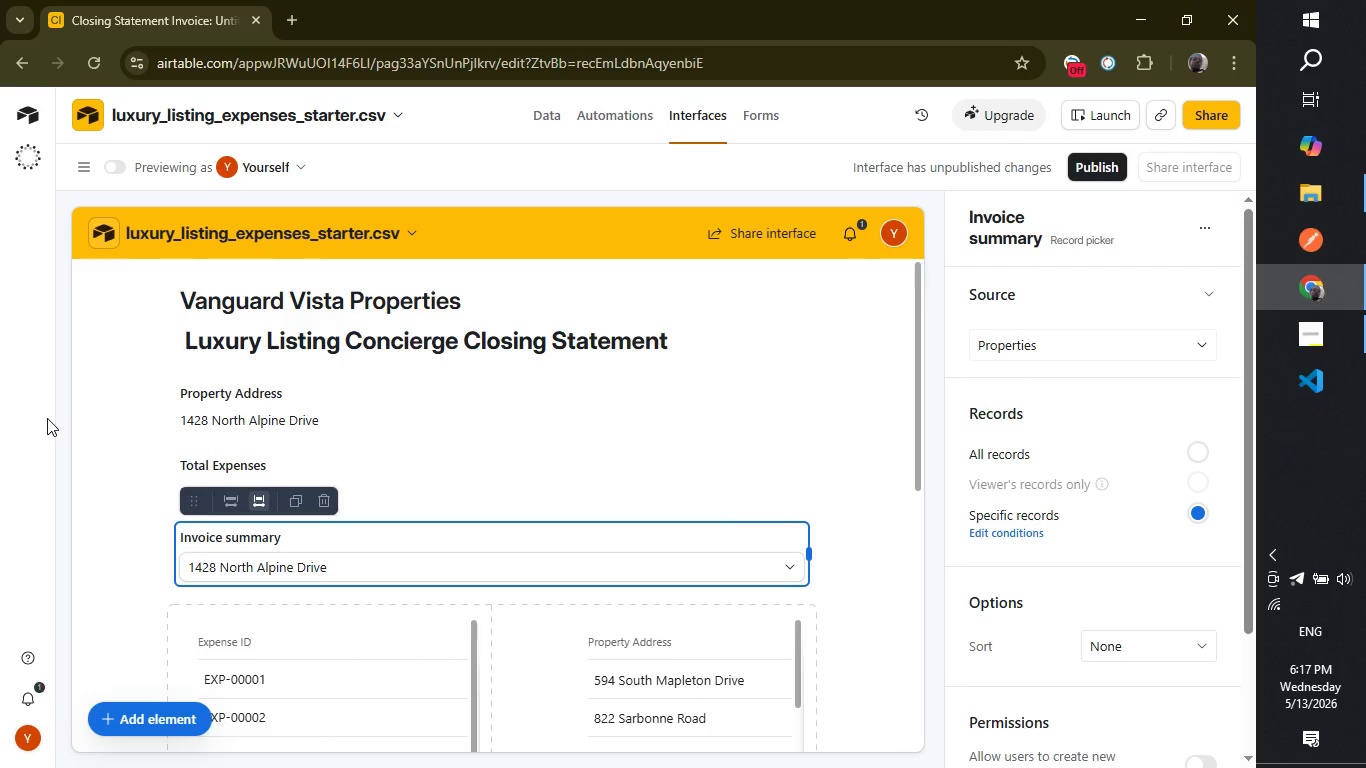 
left_click([102, 474])
 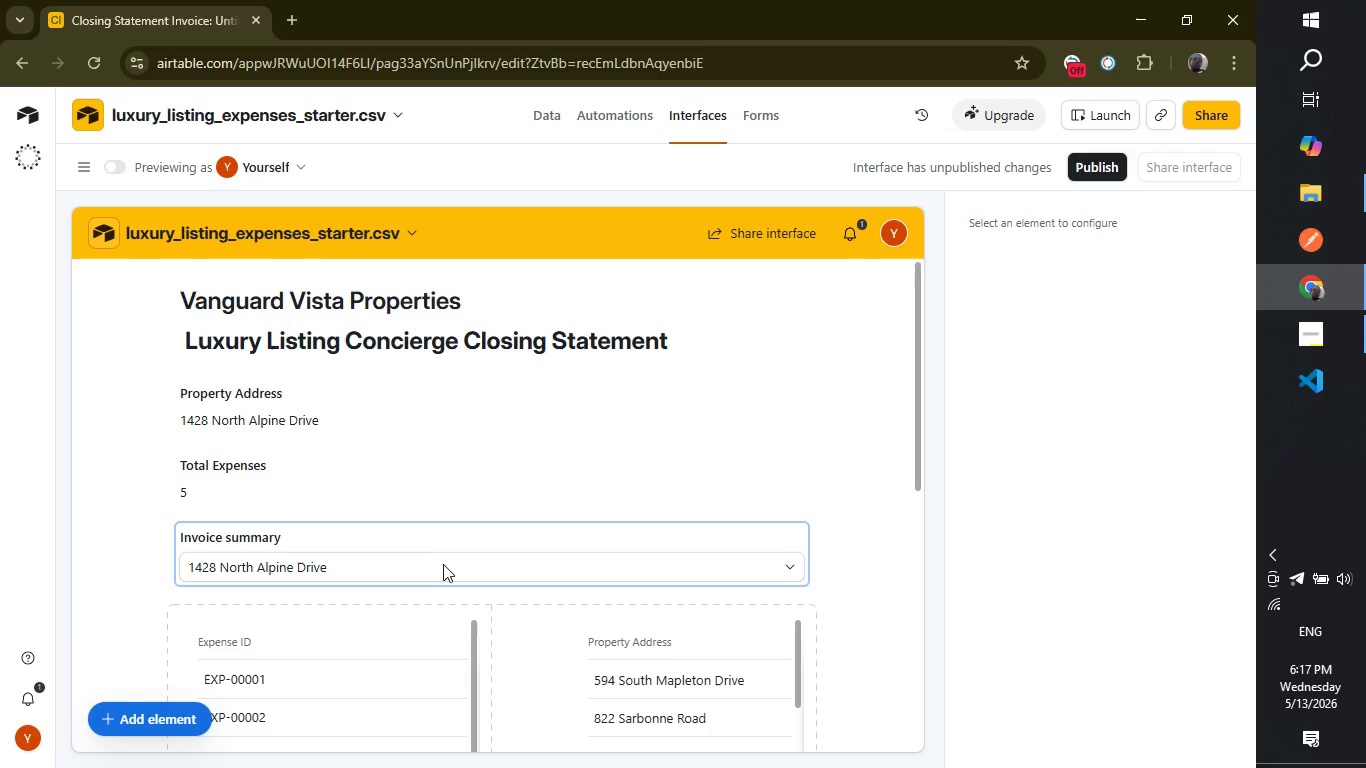 
left_click([443, 565])
 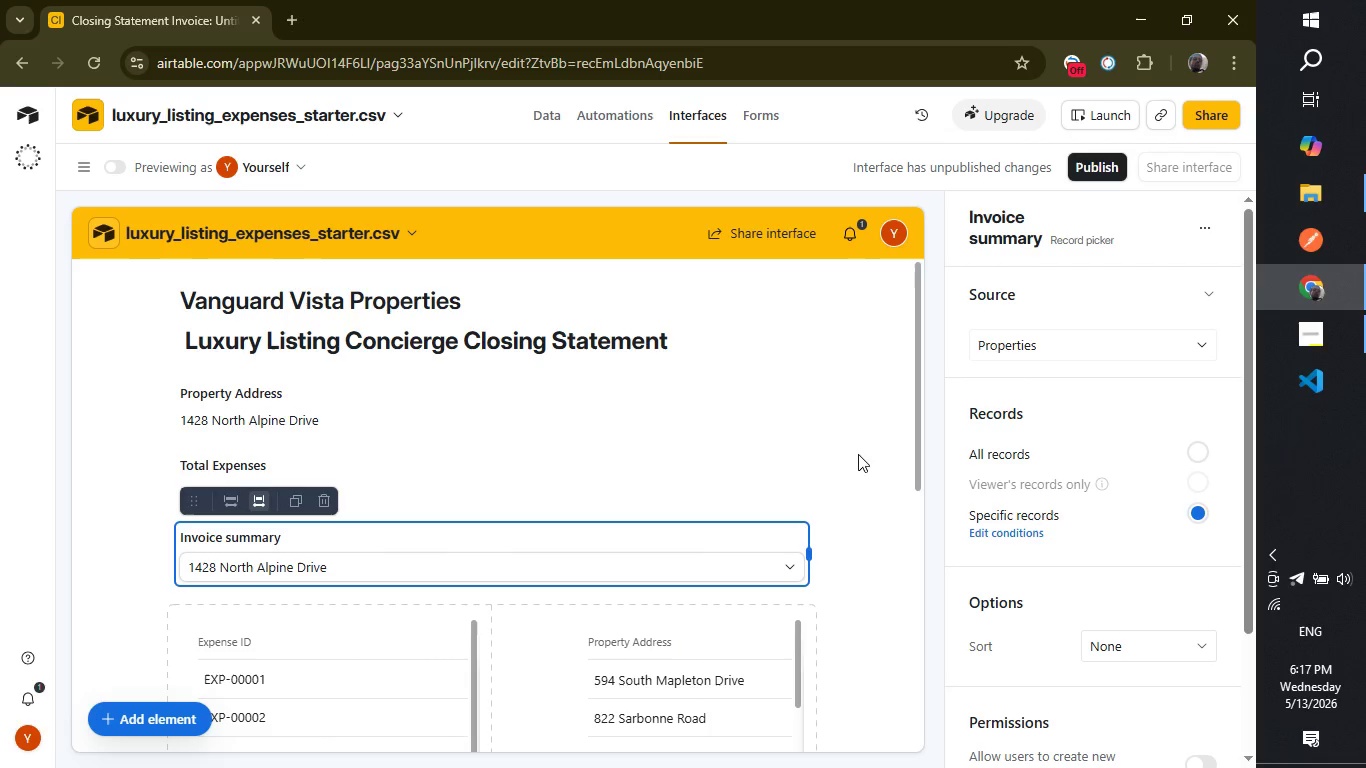 
left_click([873, 424])
 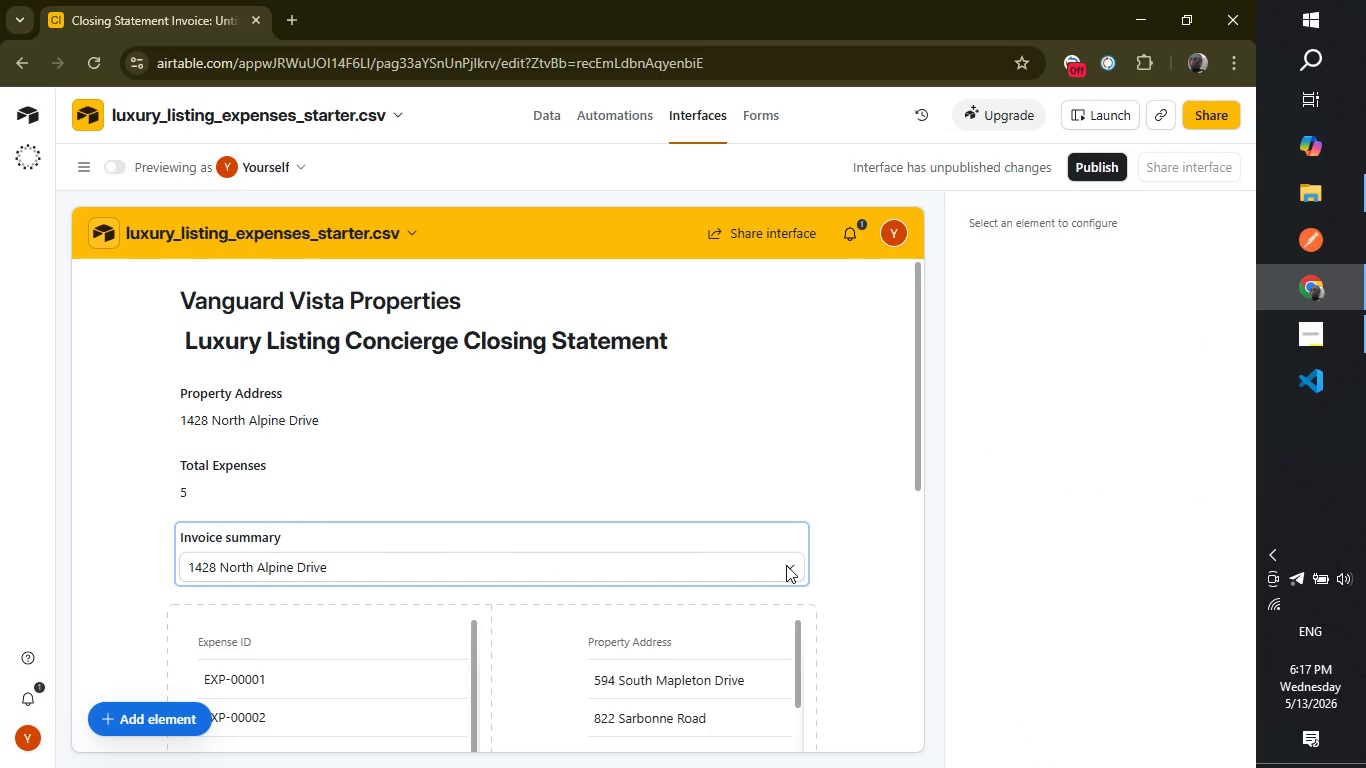 
left_click([786, 565])
 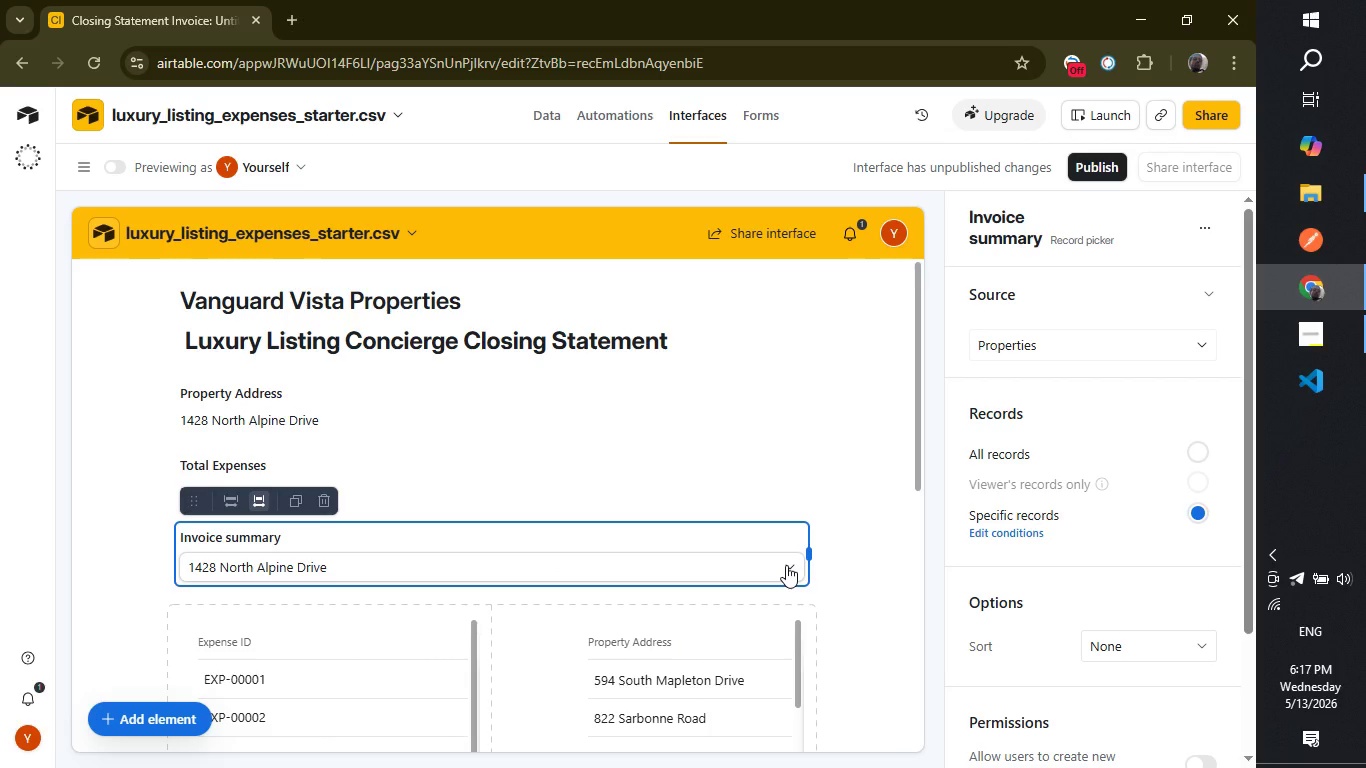 
left_click([786, 565])
 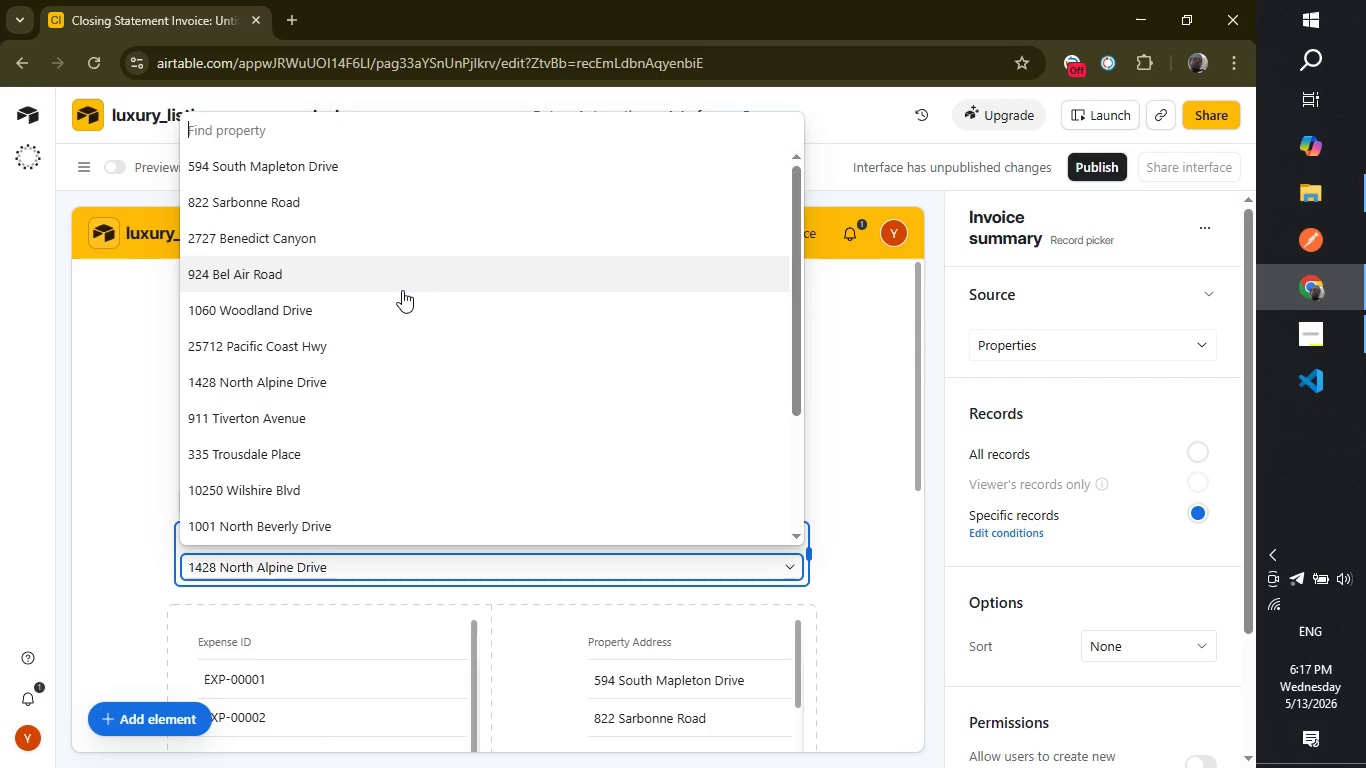 
left_click([400, 284])
 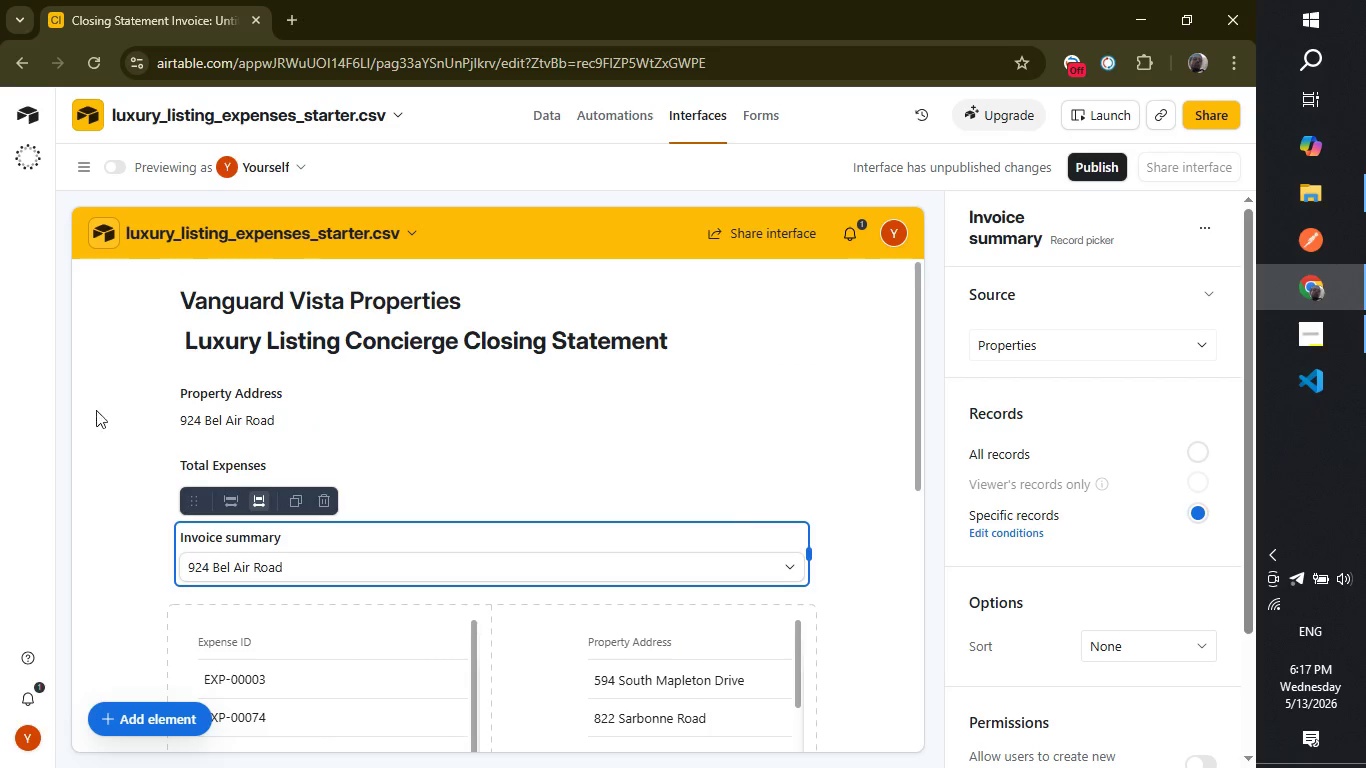 
left_click([98, 419])
 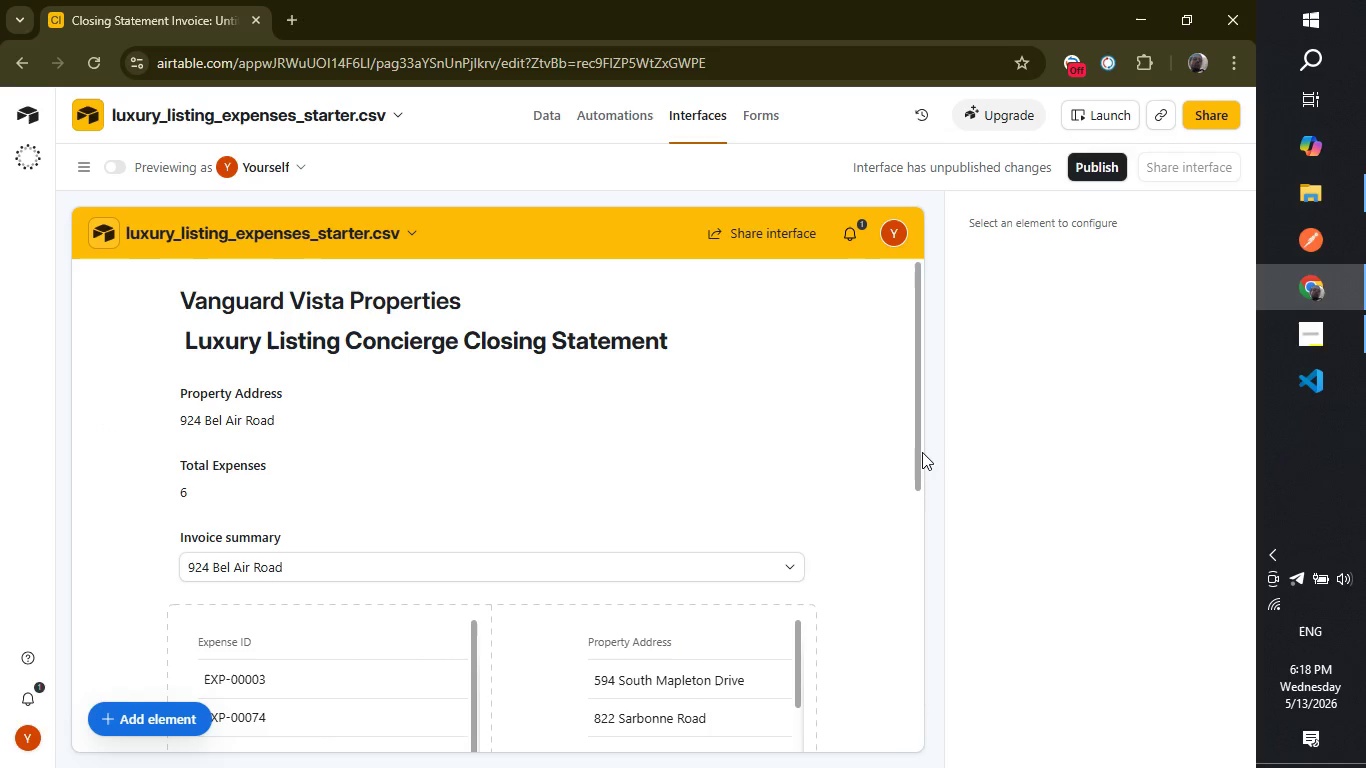 
left_click_drag(start_coordinate=[919, 448], to_coordinate=[908, 498])
 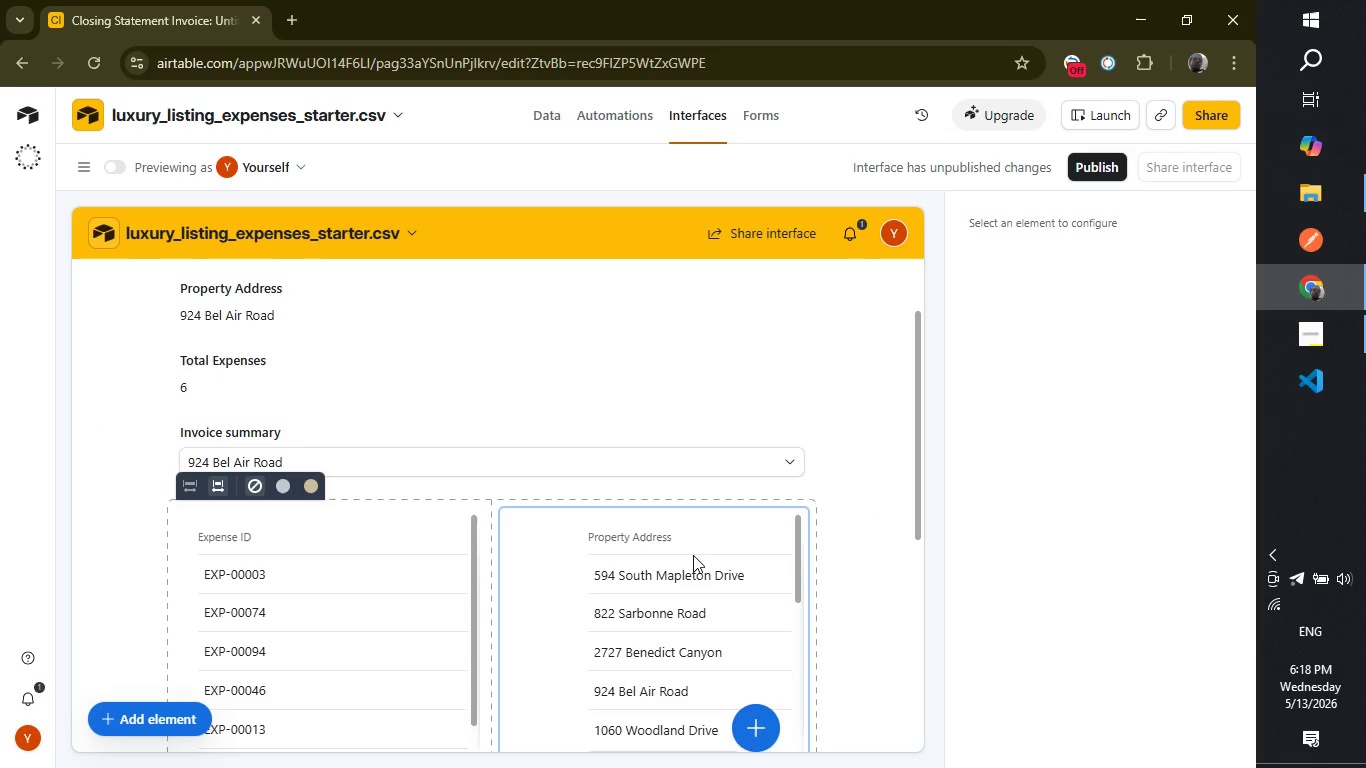 
left_click([693, 558])
 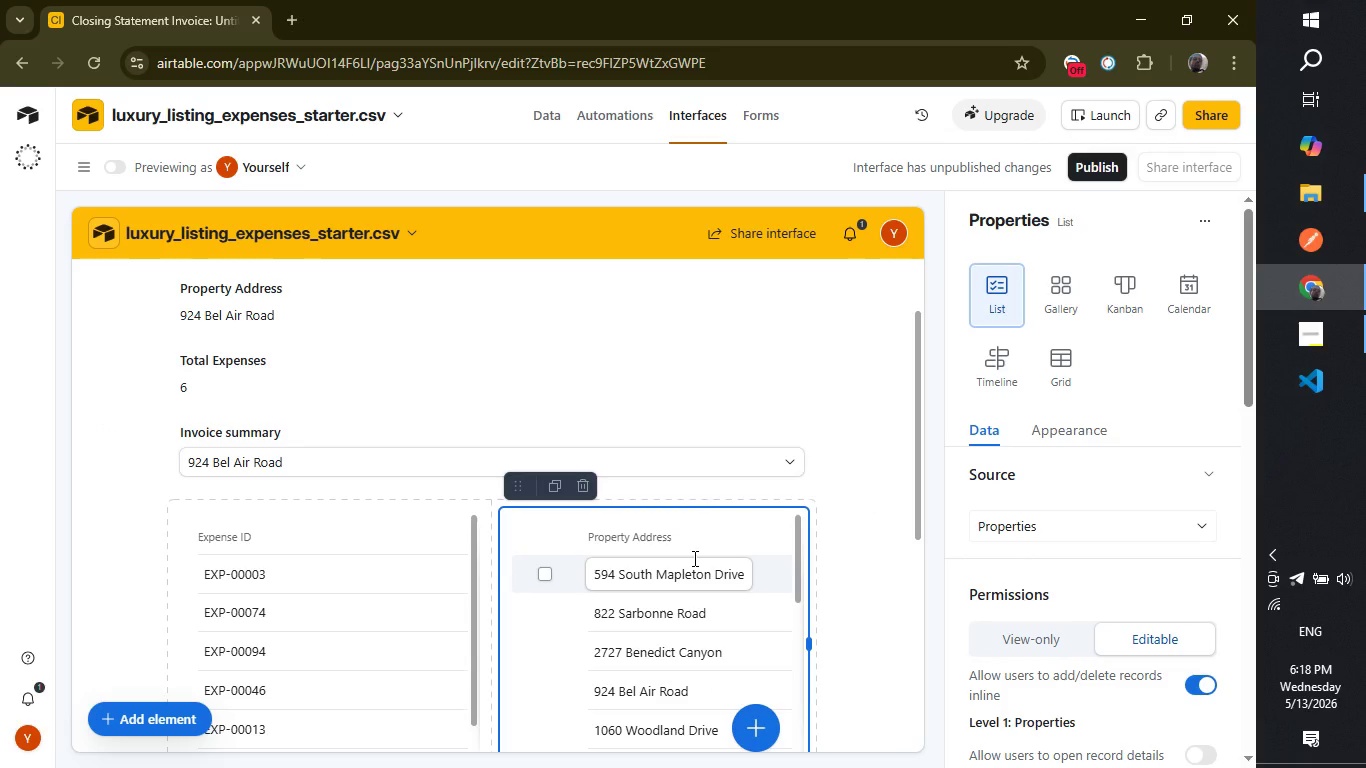 
key(Shift+Backspace)
 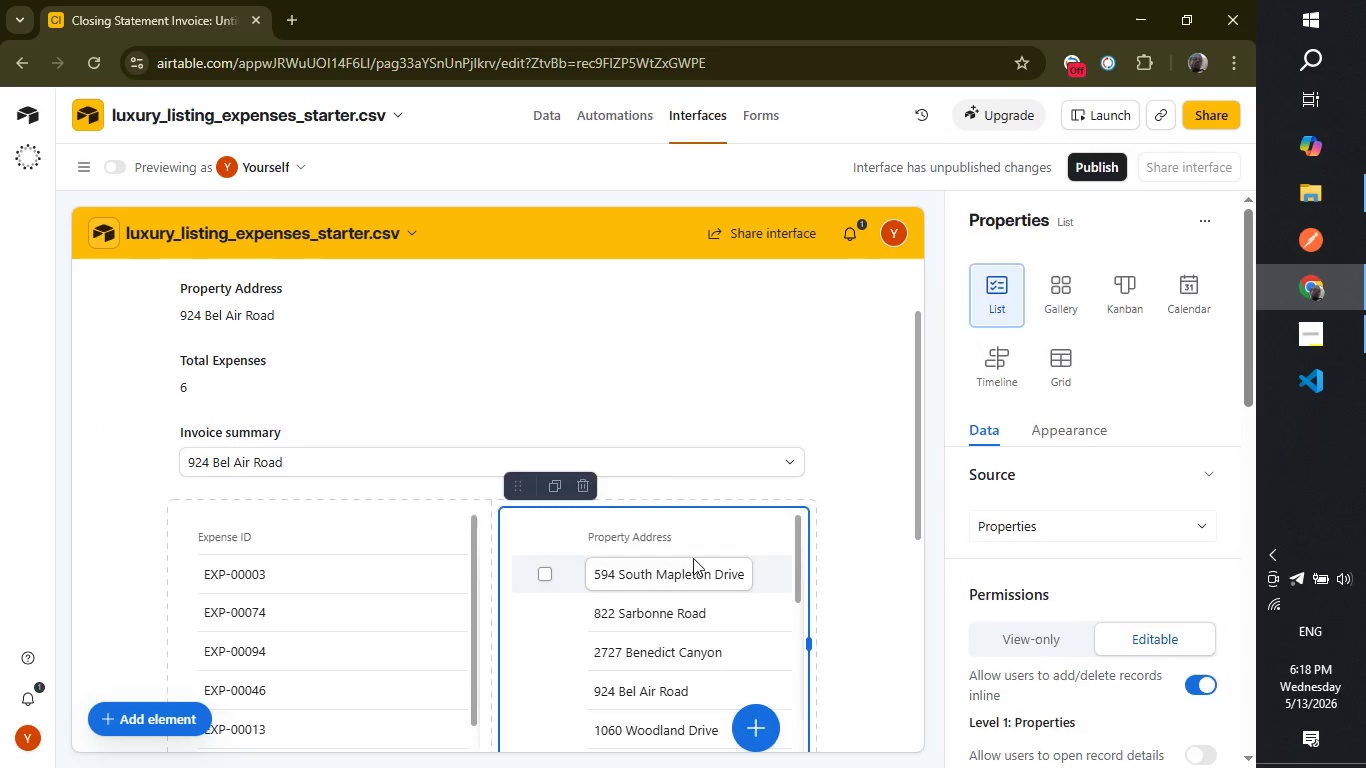 
key(Shift+Delete)
 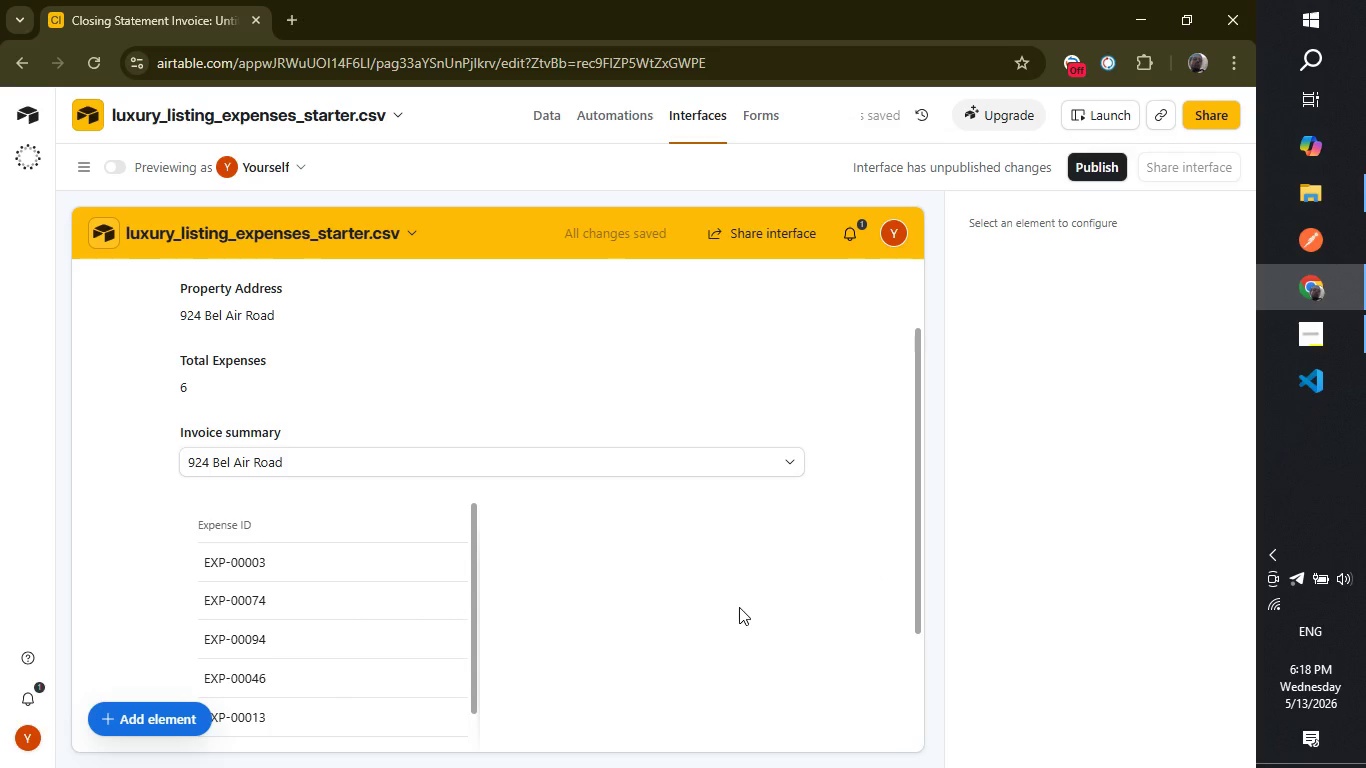 
wait(7.8)
 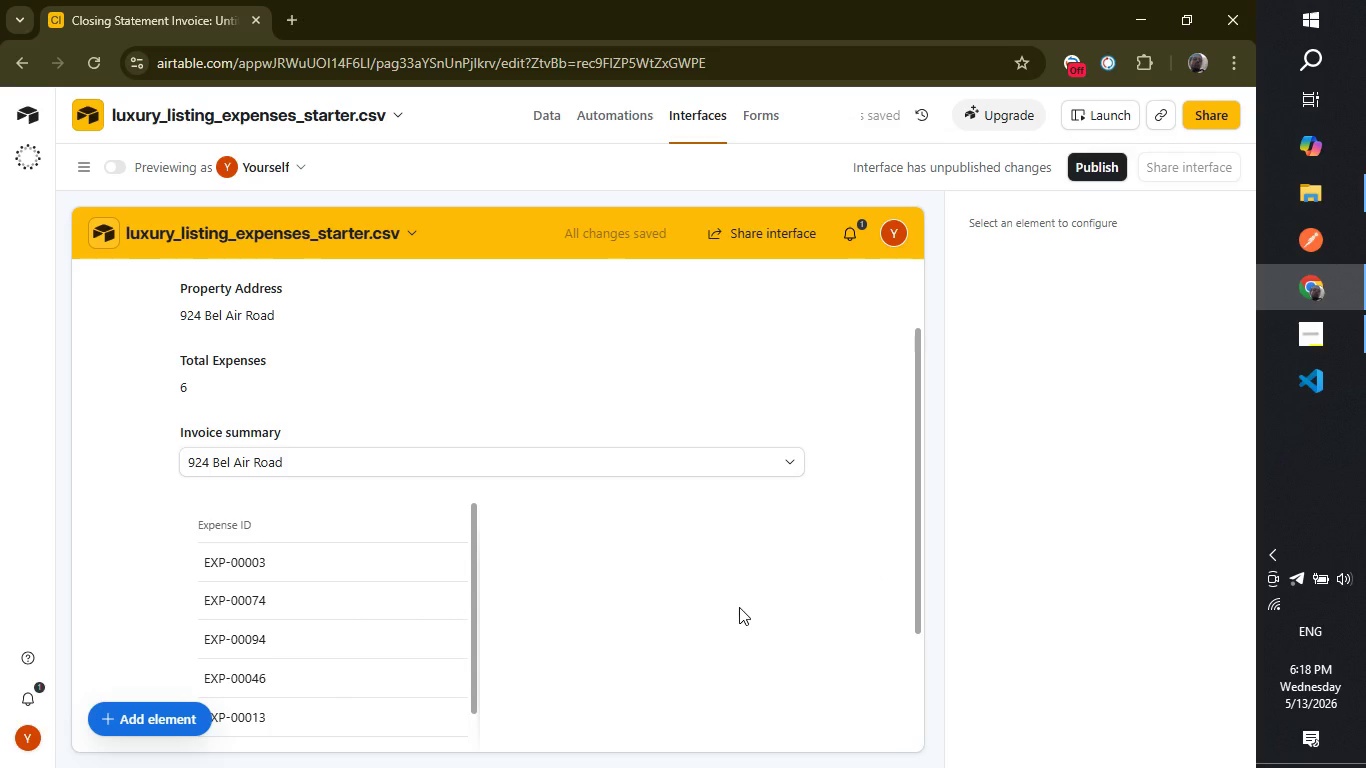 
left_click([146, 489])
 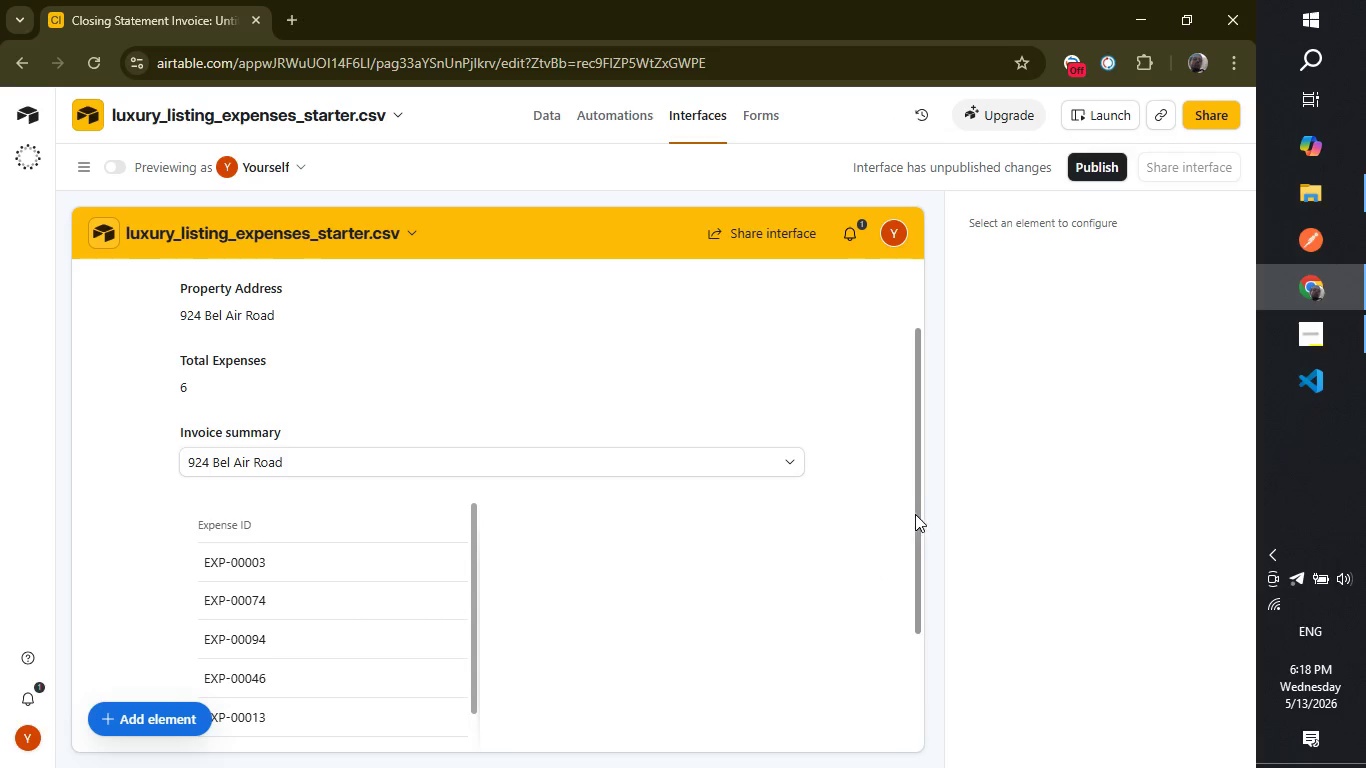 
left_click_drag(start_coordinate=[916, 515], to_coordinate=[919, 562])
 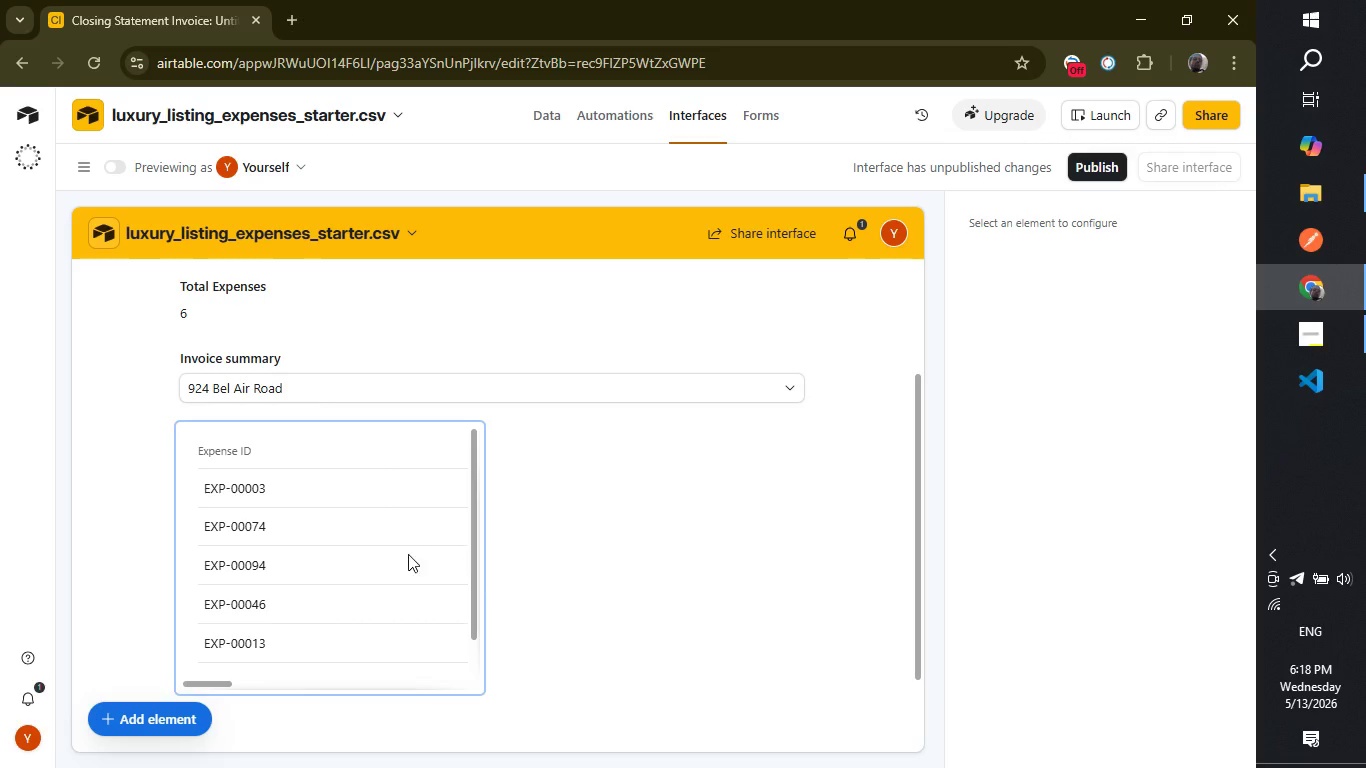 
left_click([399, 554])
 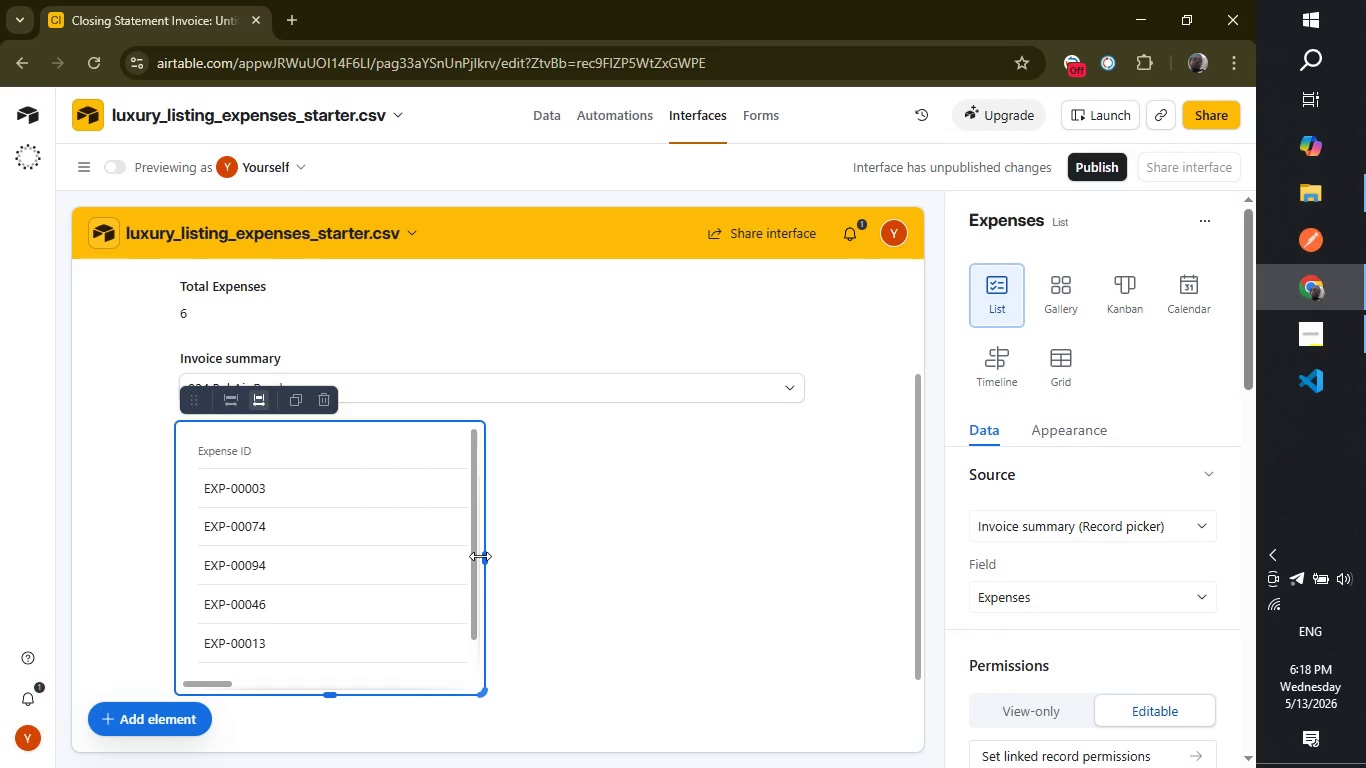 
left_click_drag(start_coordinate=[480, 556], to_coordinate=[795, 517])
 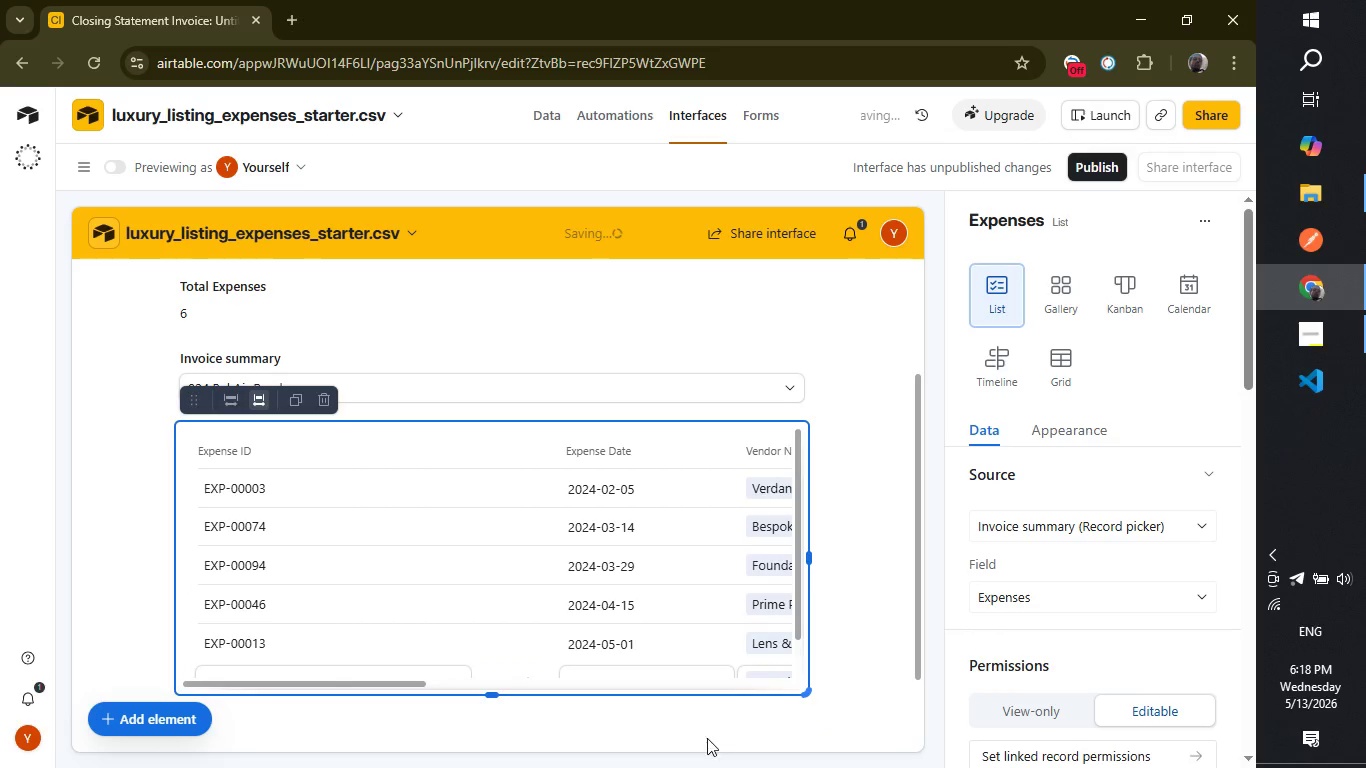 
left_click([707, 738])
 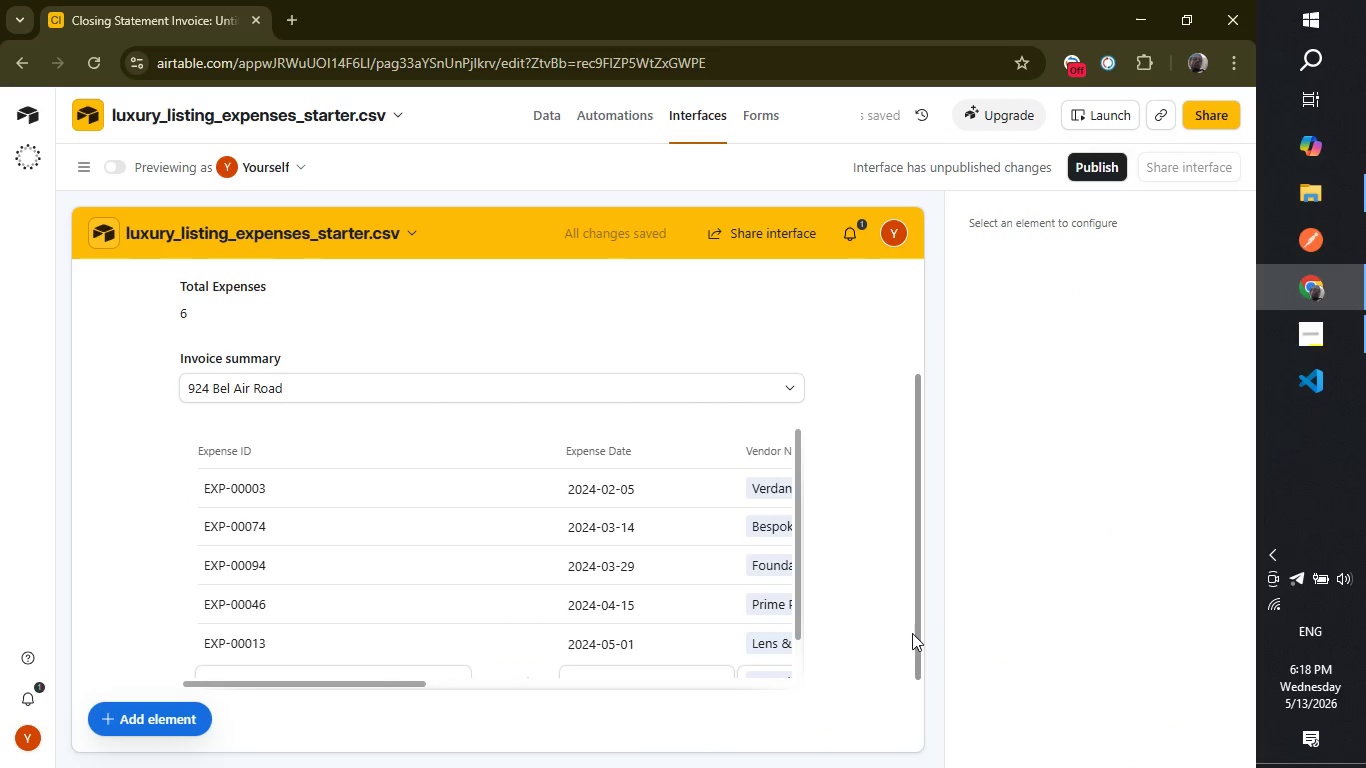 
left_click_drag(start_coordinate=[917, 632], to_coordinate=[922, 538])
 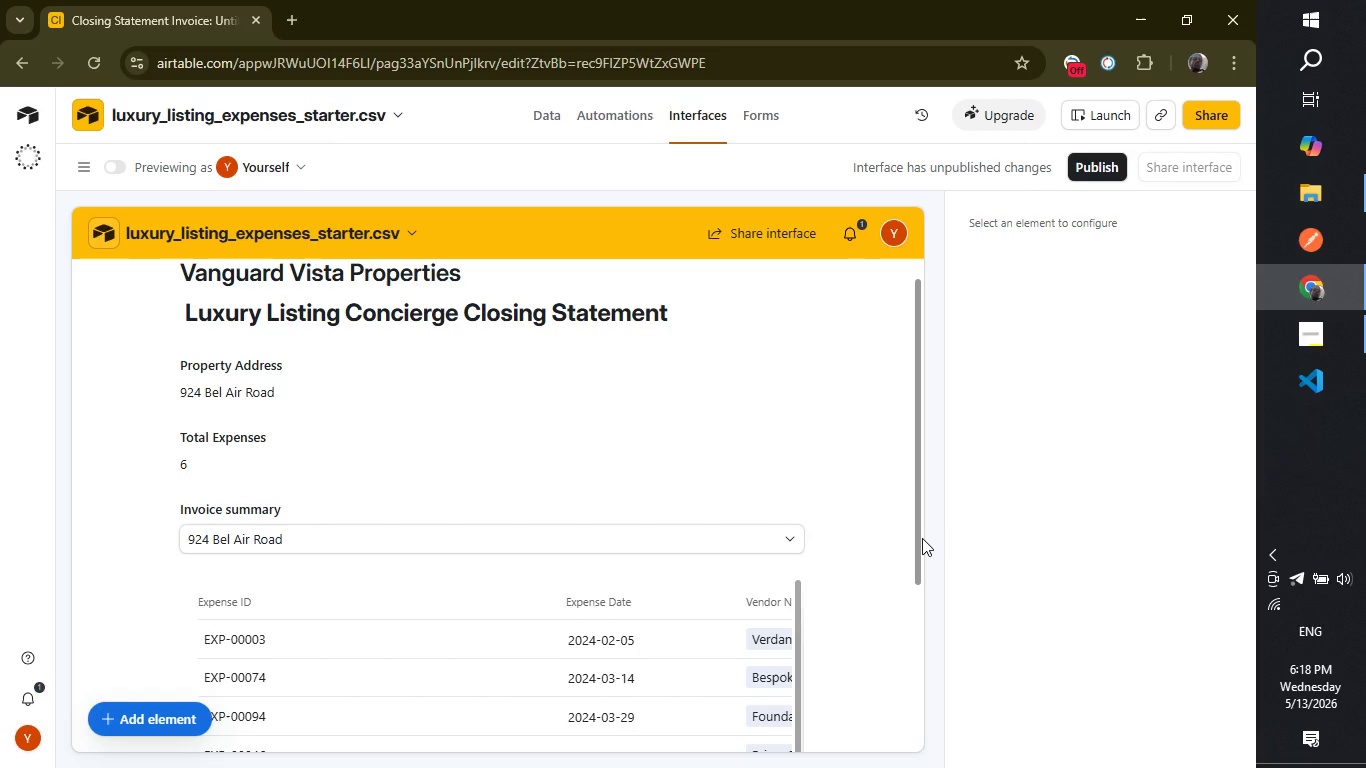 
wait(14.72)
 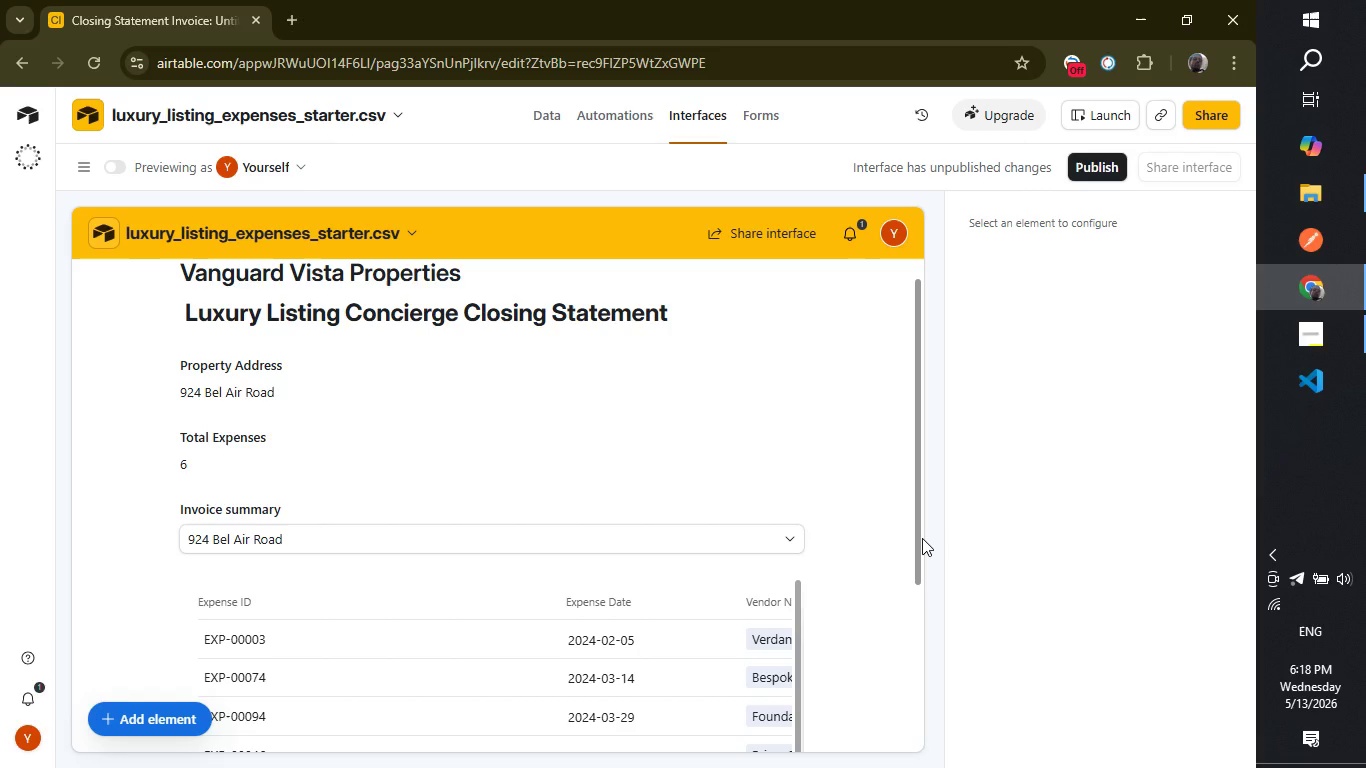 
left_click([559, 122])
 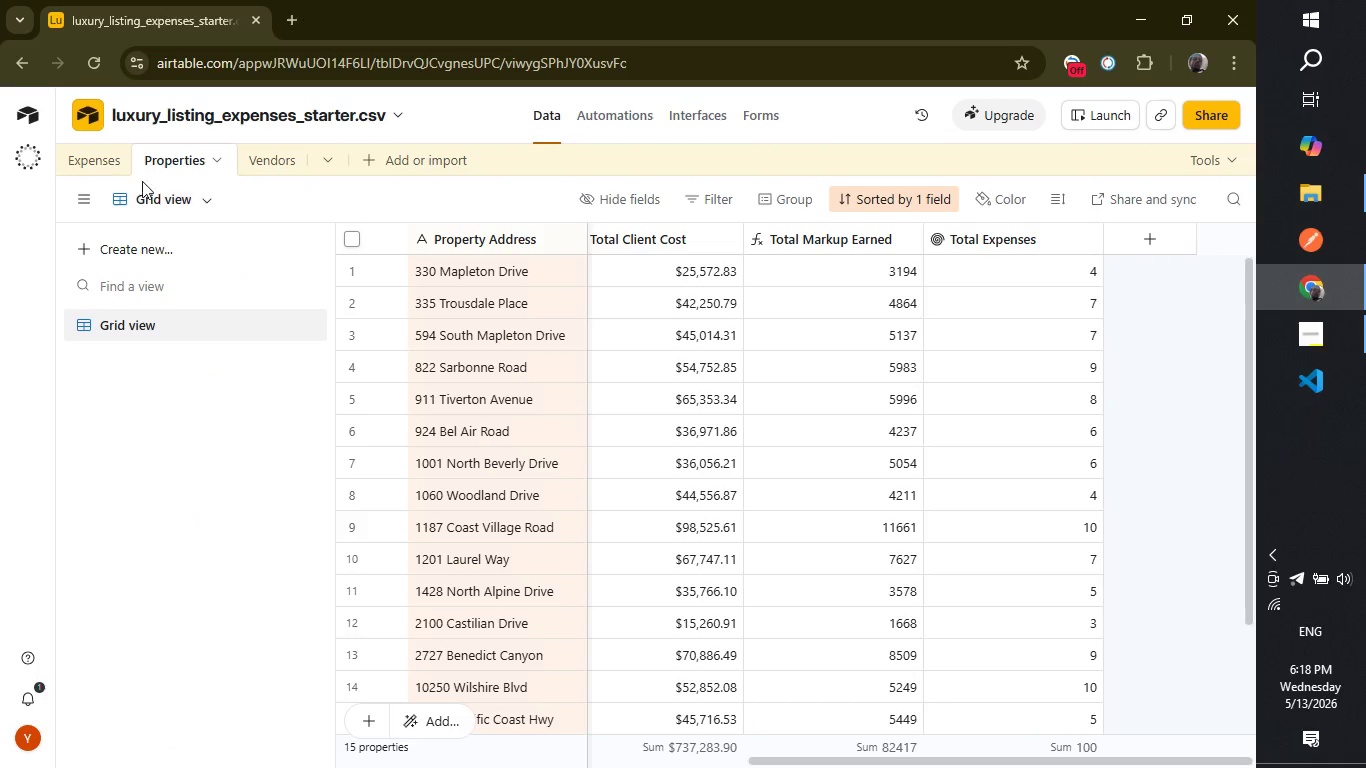 
left_click([110, 162])
 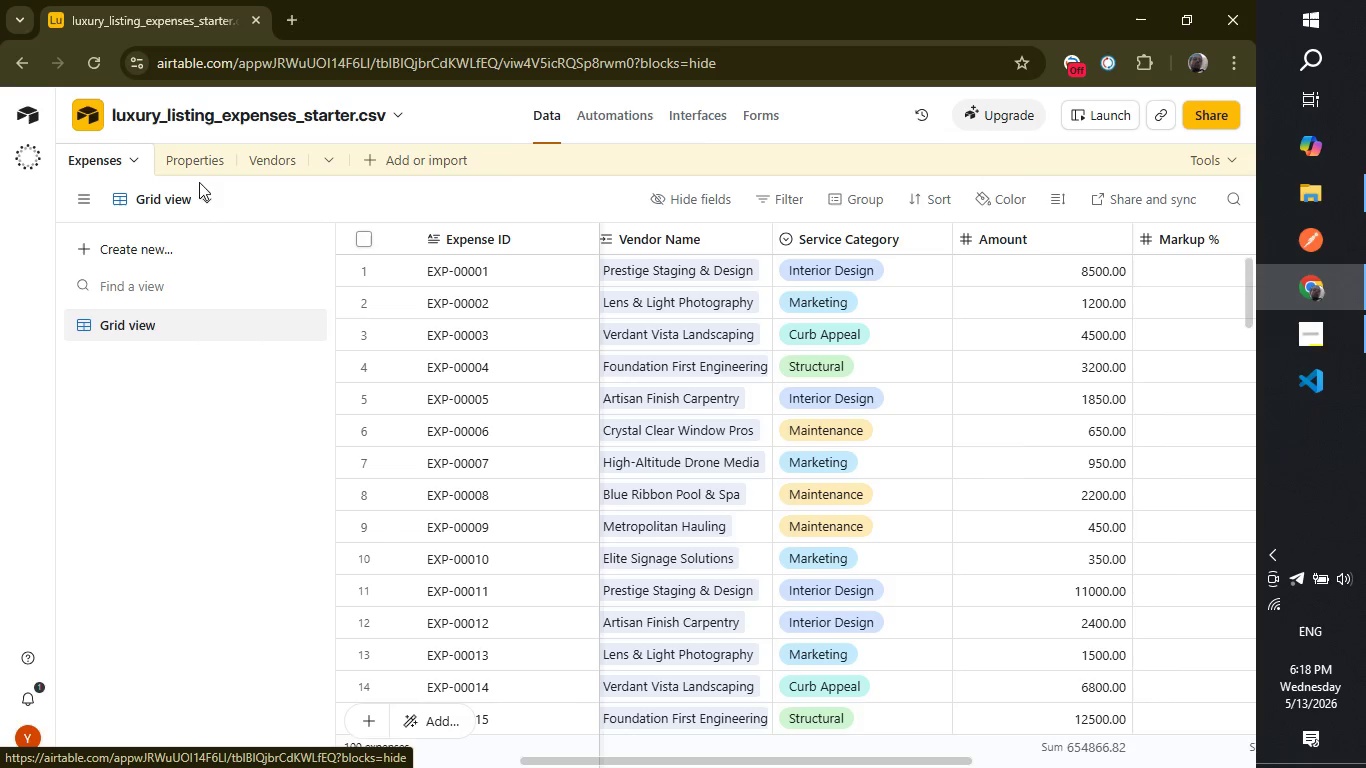 
wait(12.45)
 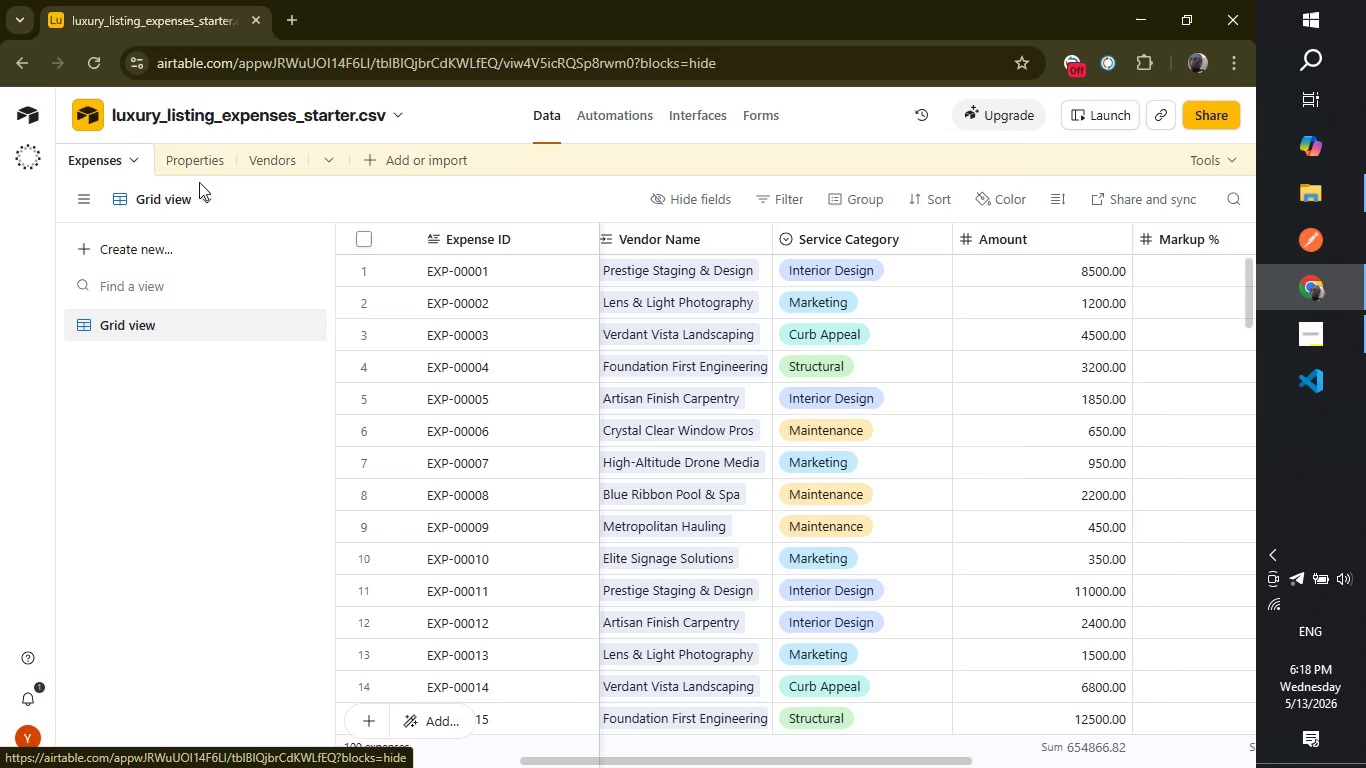 
left_click_drag(start_coordinate=[618, 755], to_coordinate=[800, 755])
 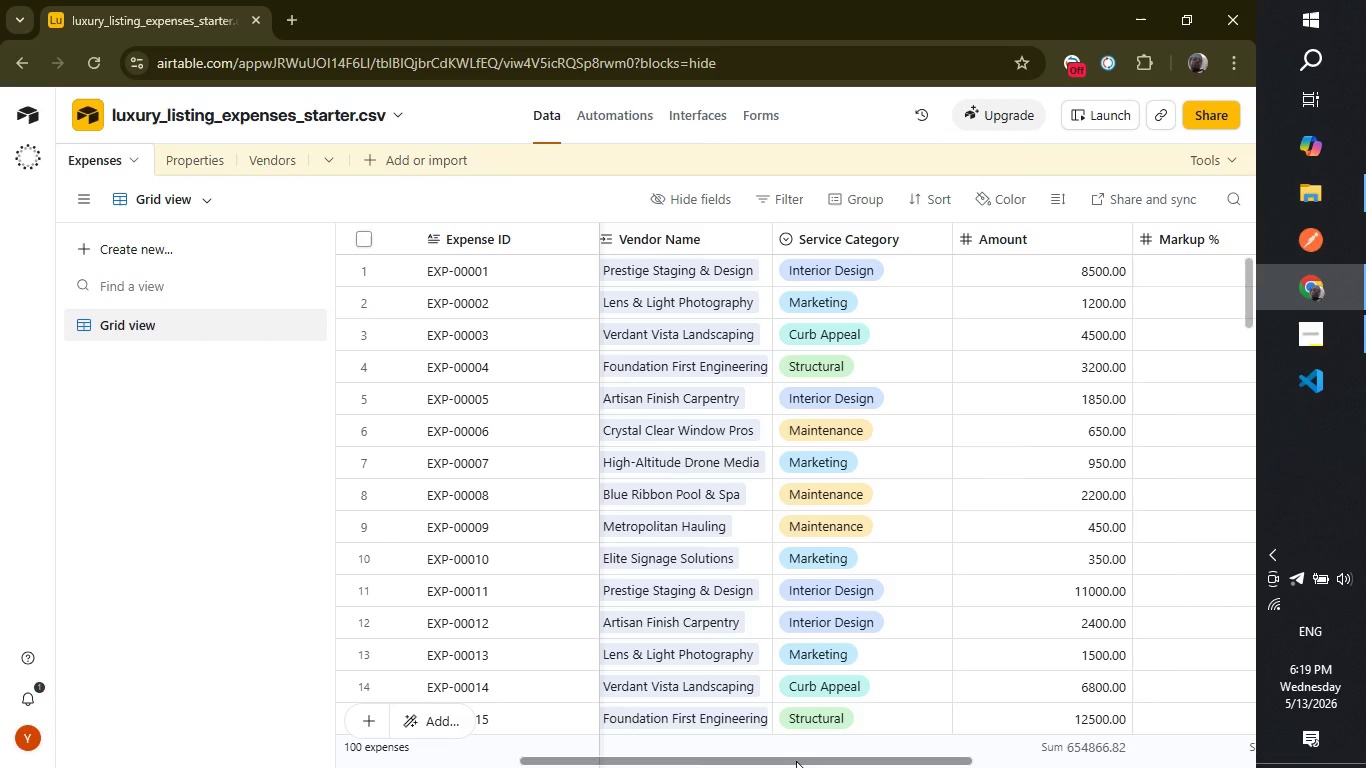 
left_click_drag(start_coordinate=[796, 761], to_coordinate=[491, 766])
 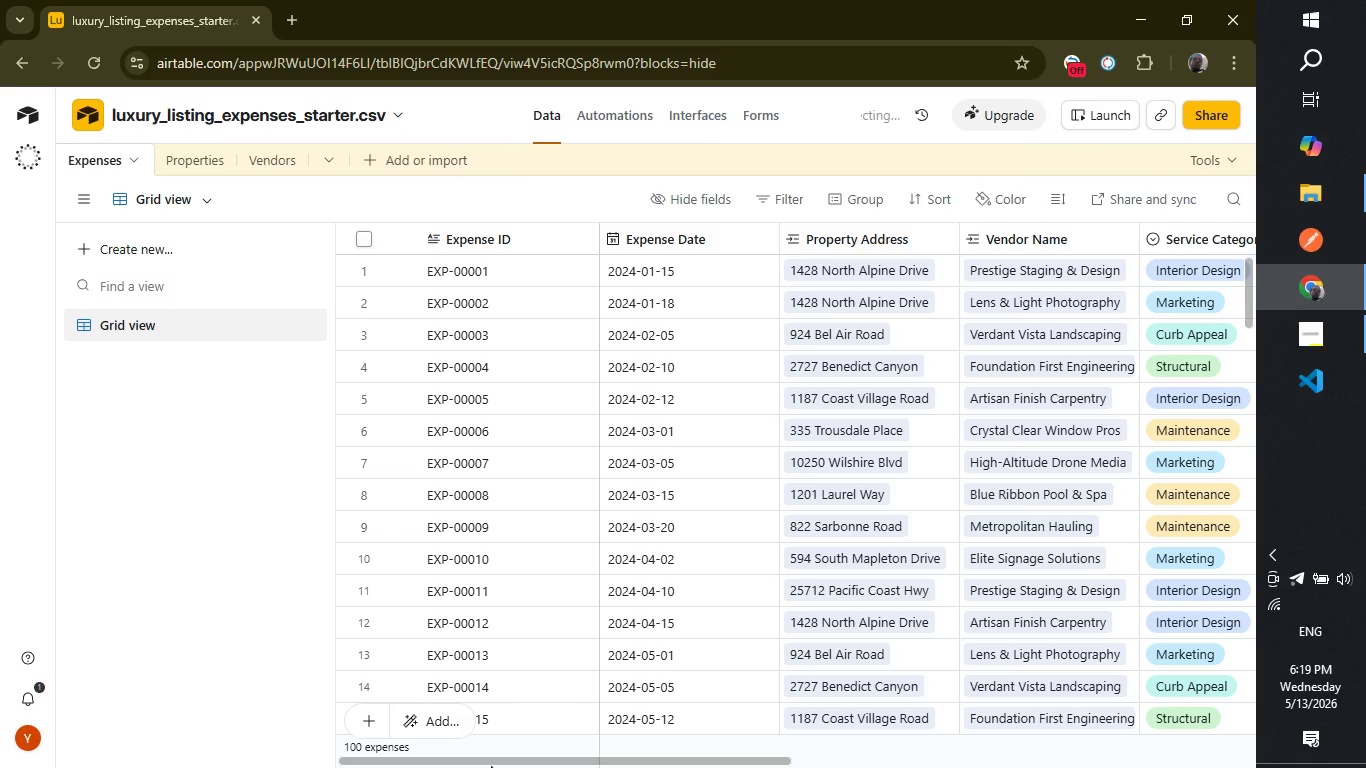 
wait(32.8)
 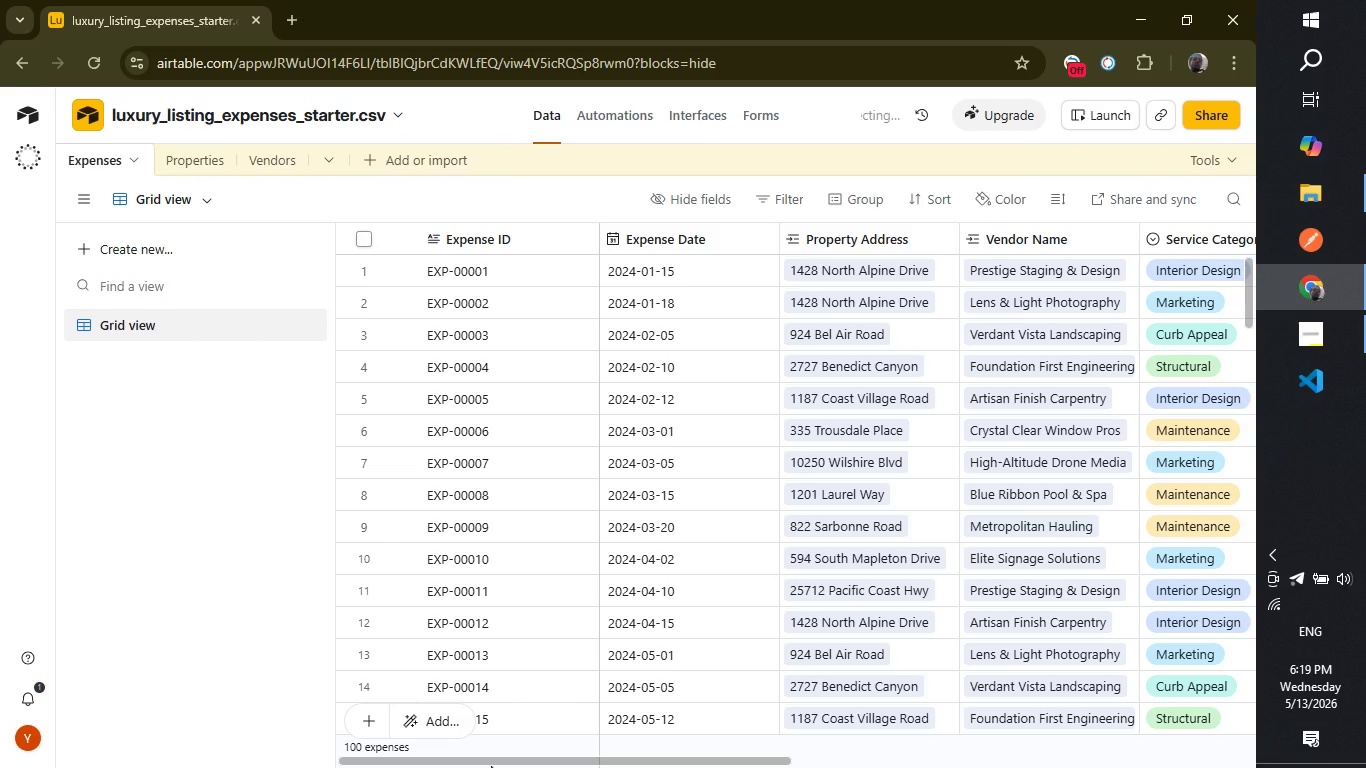 
left_click([547, 759])
 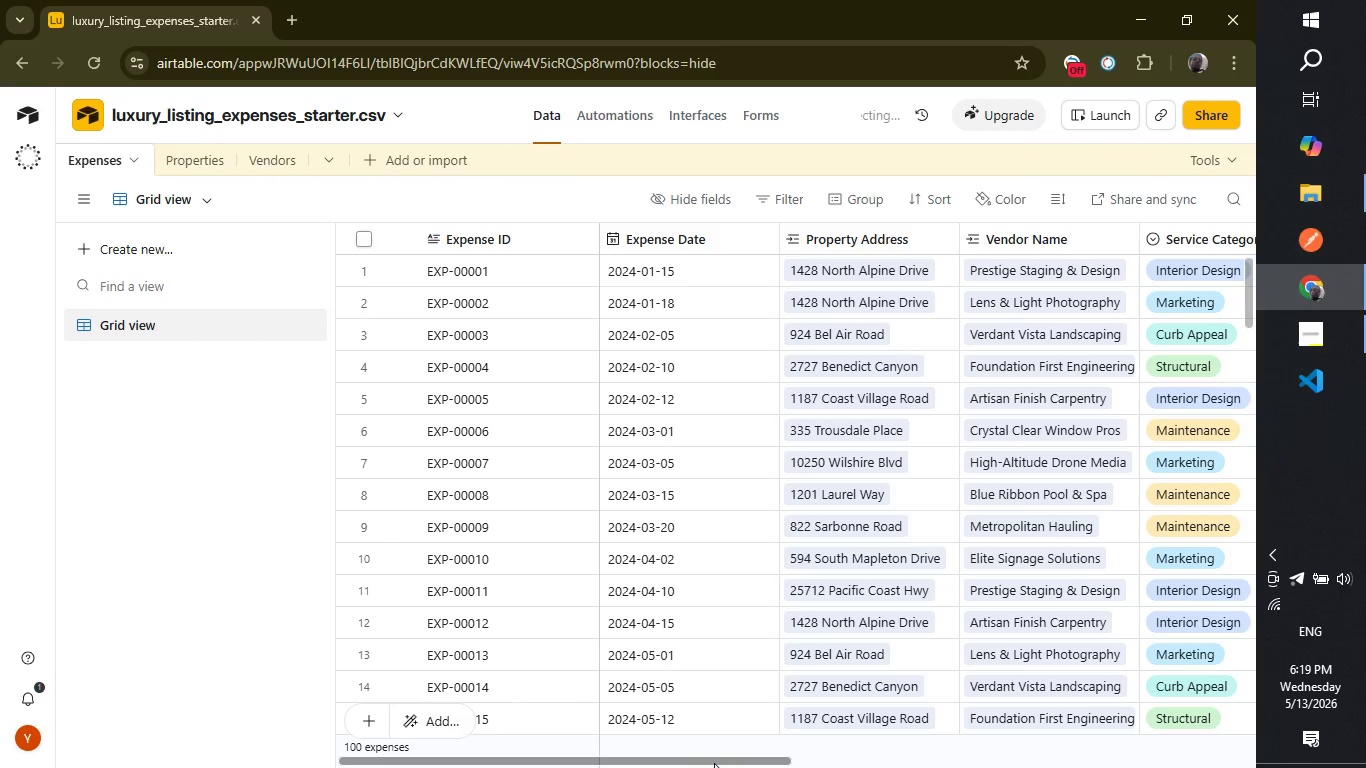 
left_click([709, 762])
 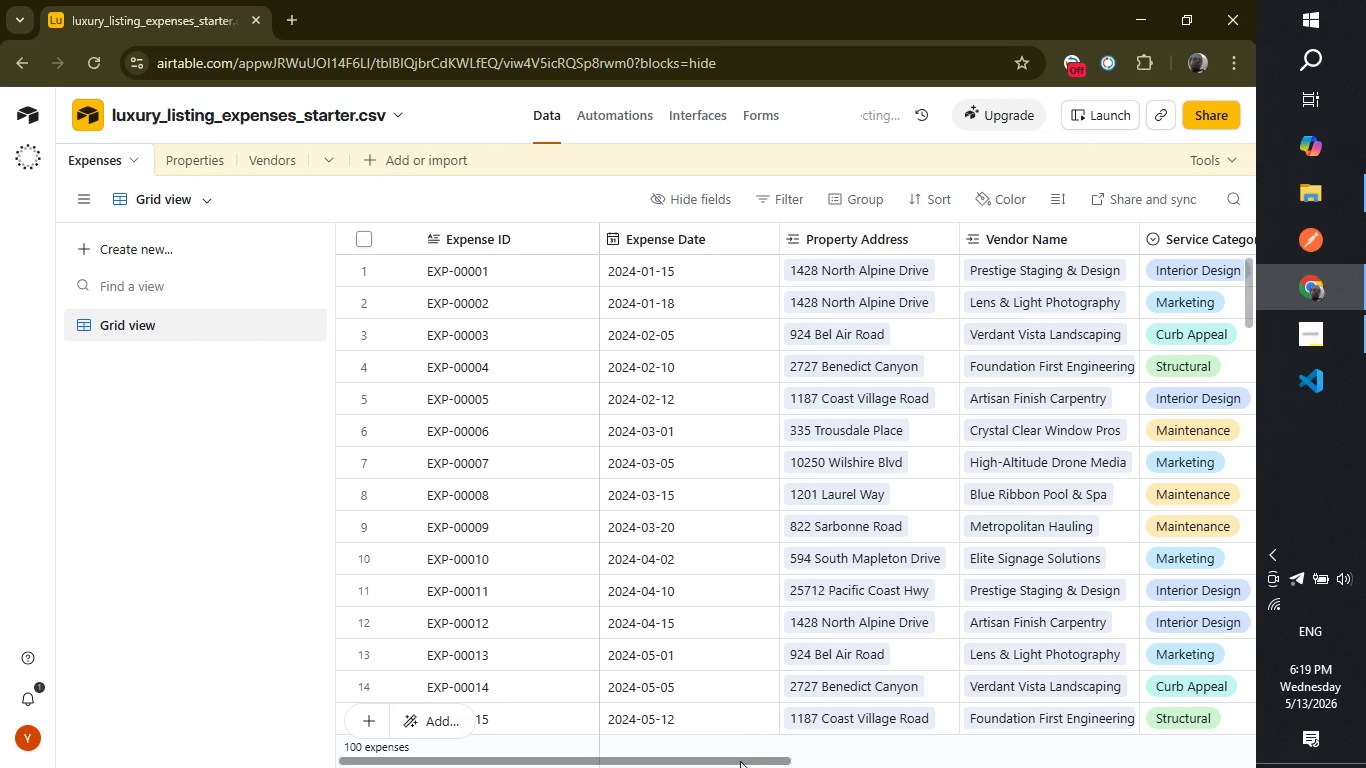 
left_click_drag(start_coordinate=[739, 761], to_coordinate=[1213, 751])
 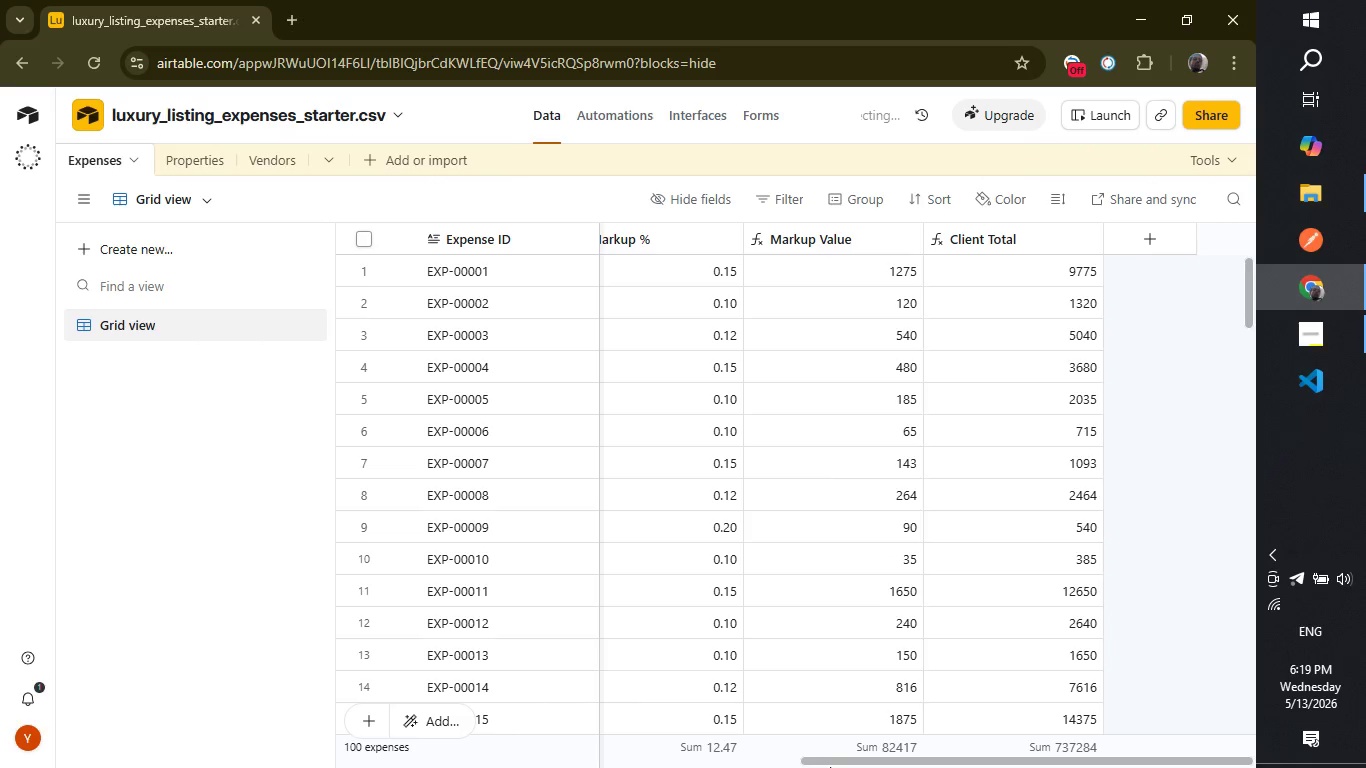 
left_click_drag(start_coordinate=[854, 760], to_coordinate=[790, 756])
 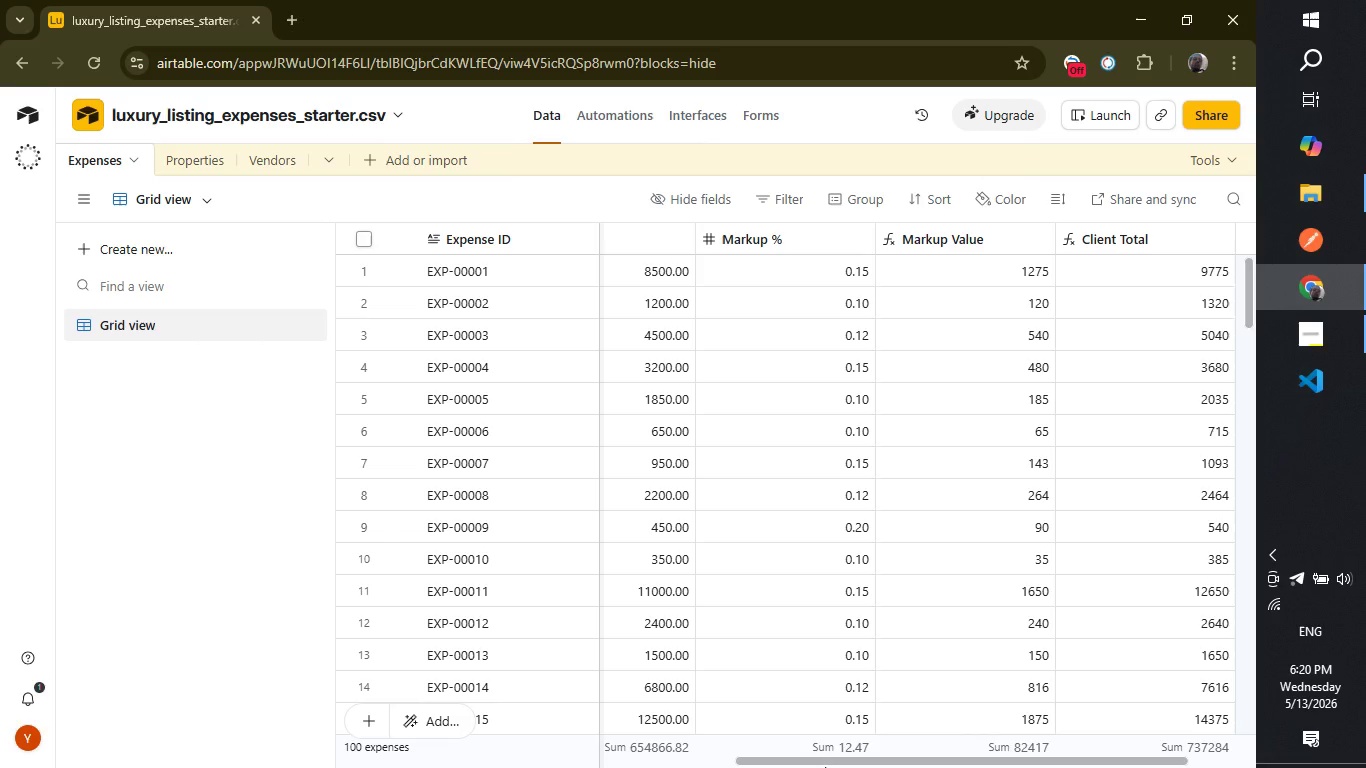 
wait(55.42)
 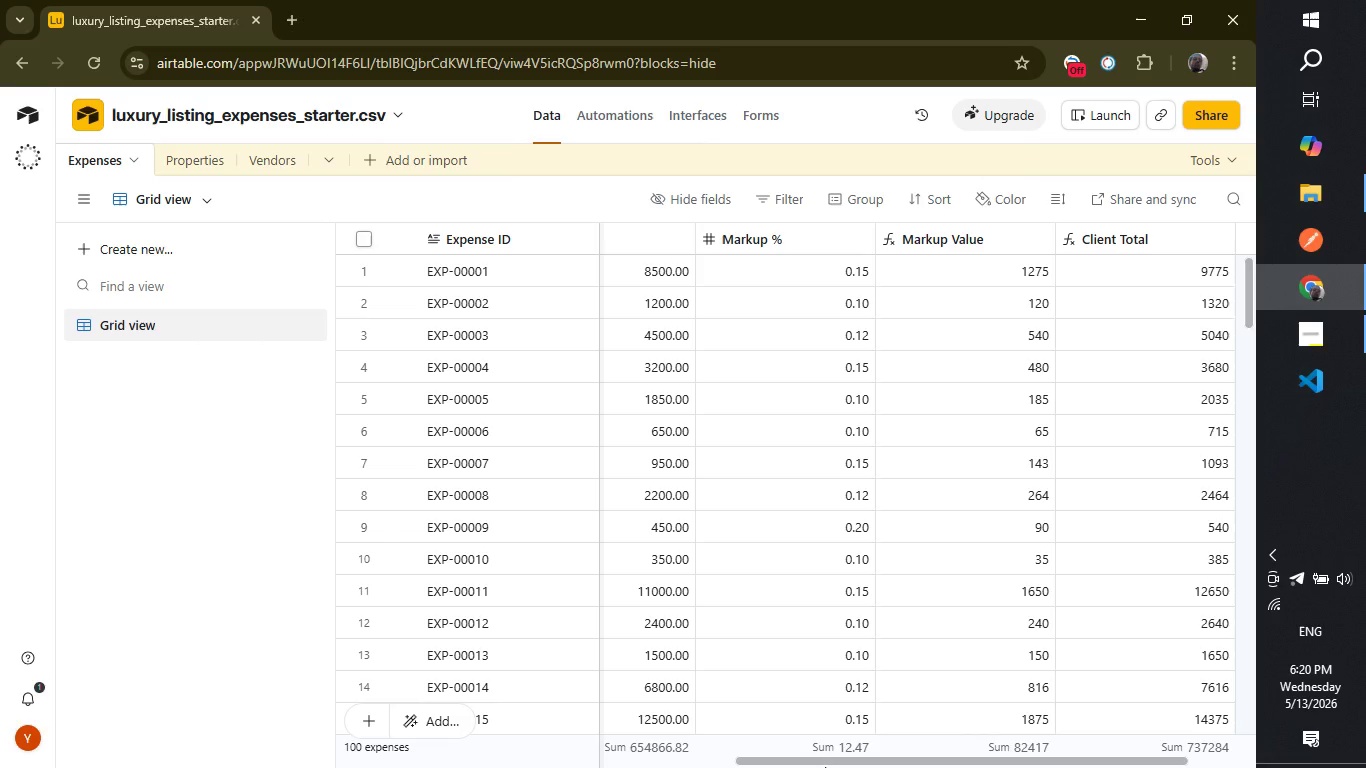 
mouse_move([266, 322])
 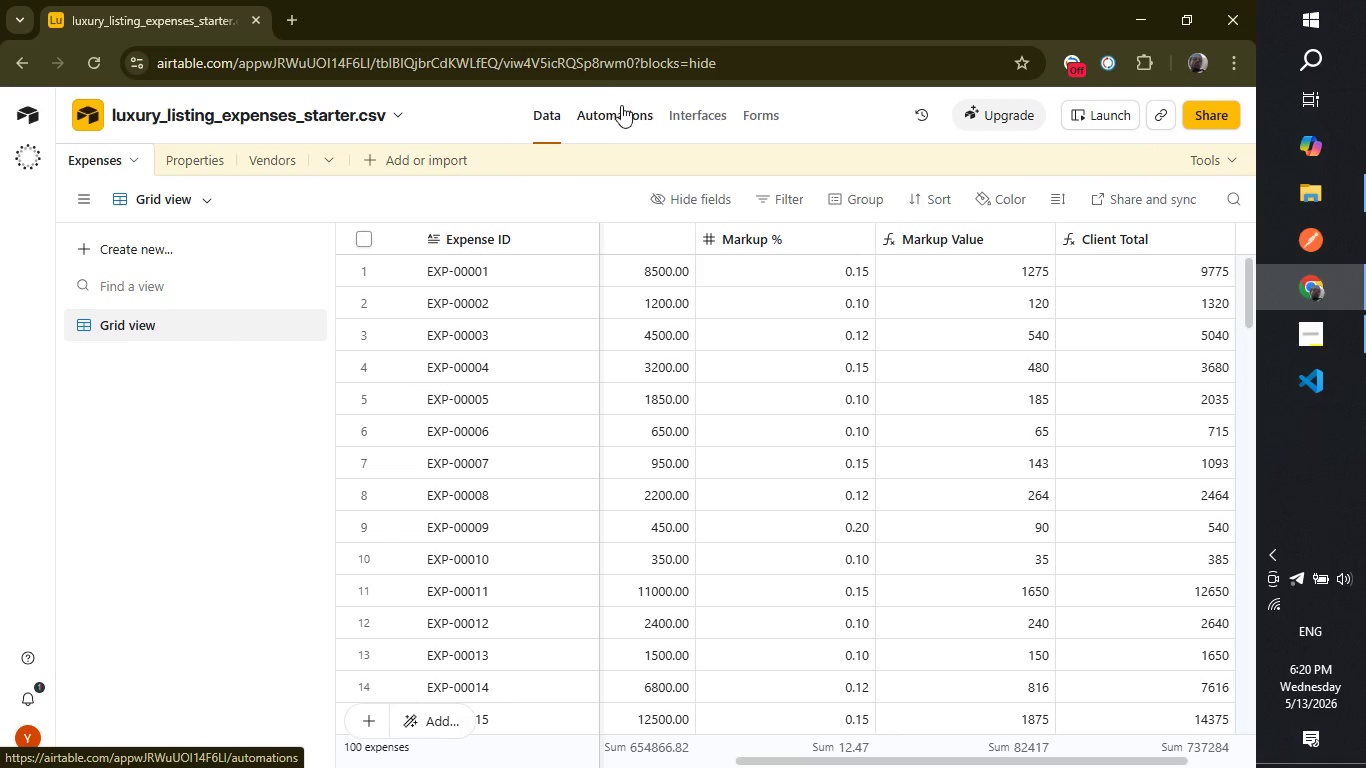 
left_click([691, 114])
 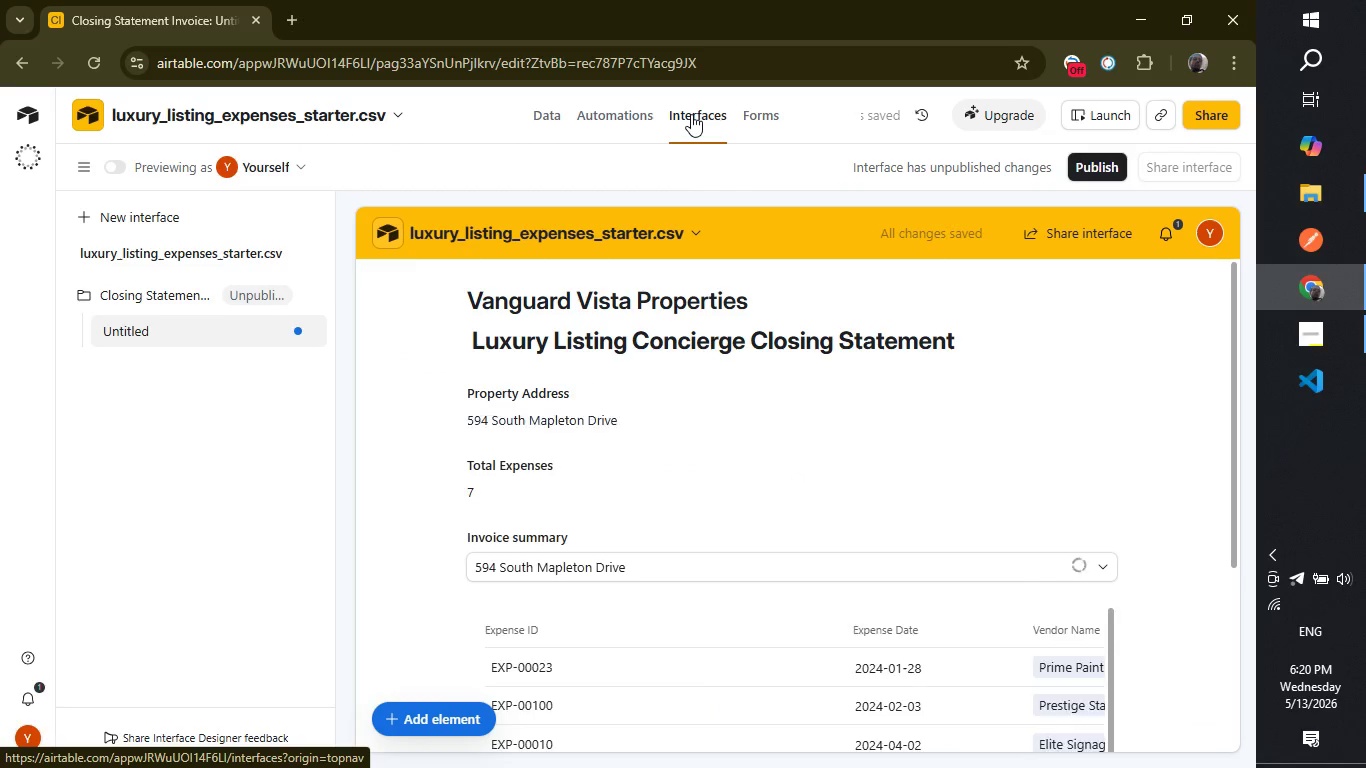 
mouse_move([185, 320])
 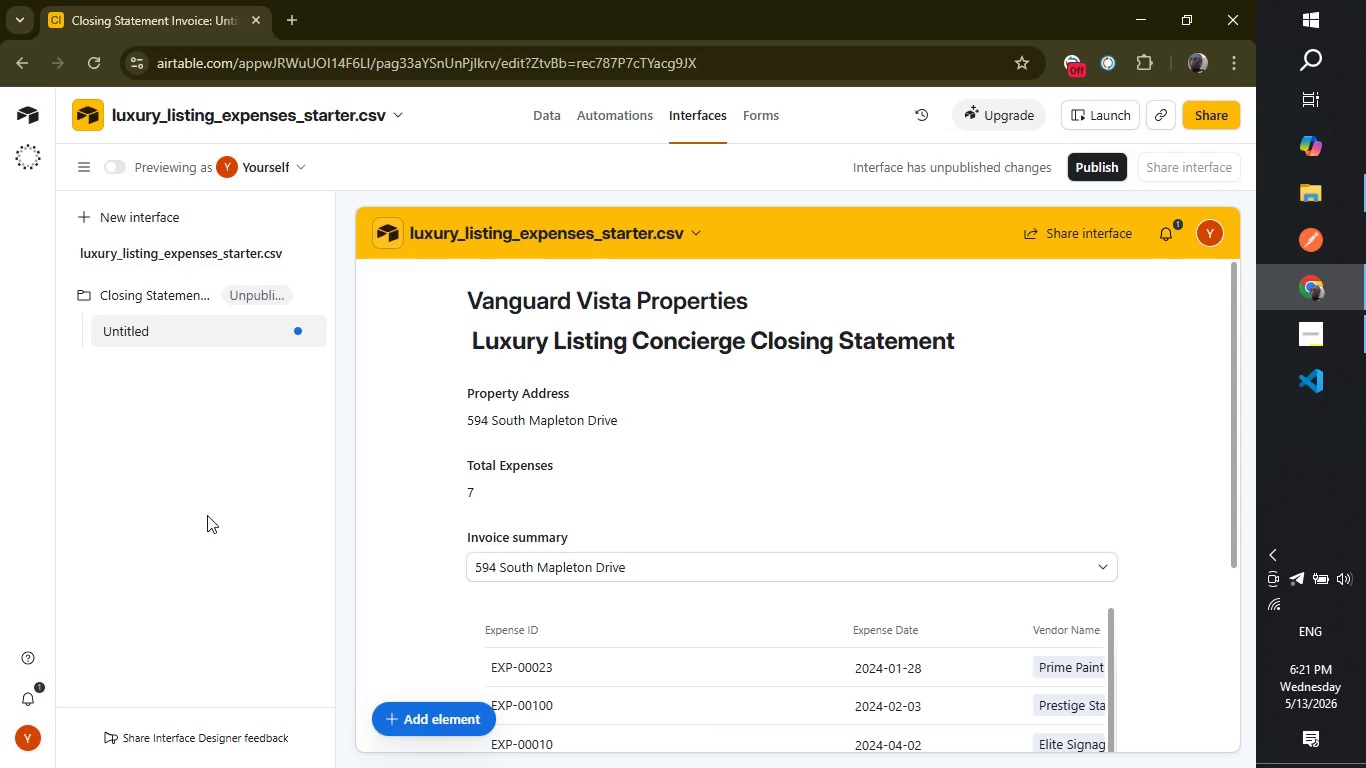 
wait(10.11)
 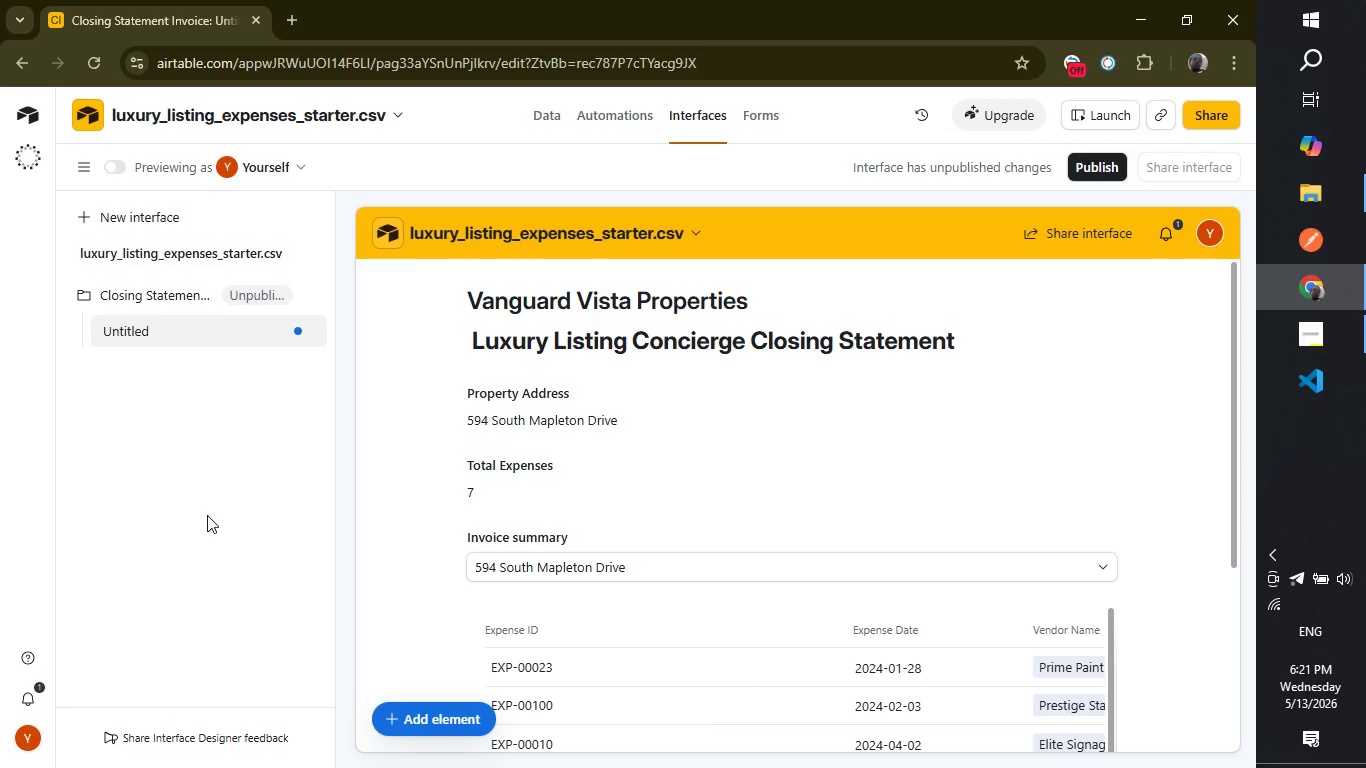 
left_click([272, 295])
 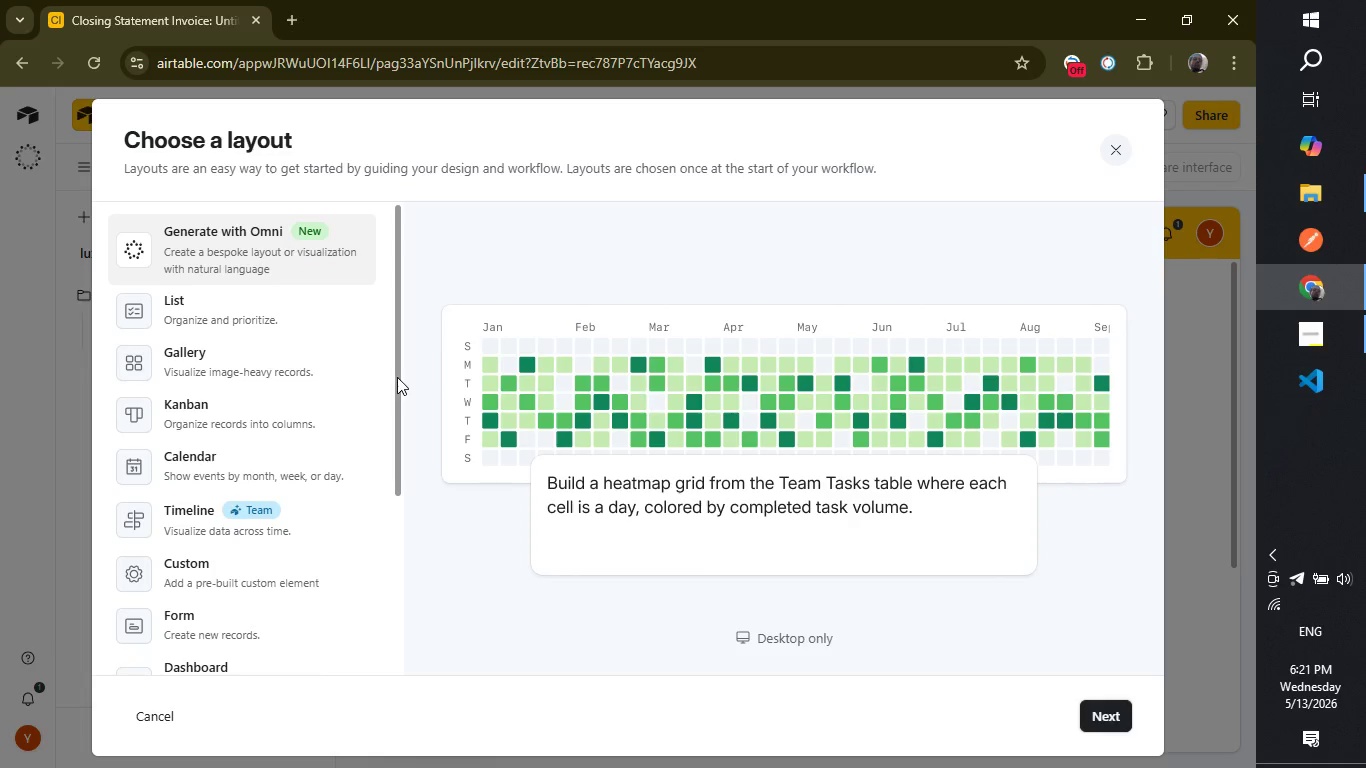 
left_click_drag(start_coordinate=[399, 377], to_coordinate=[386, 537])
 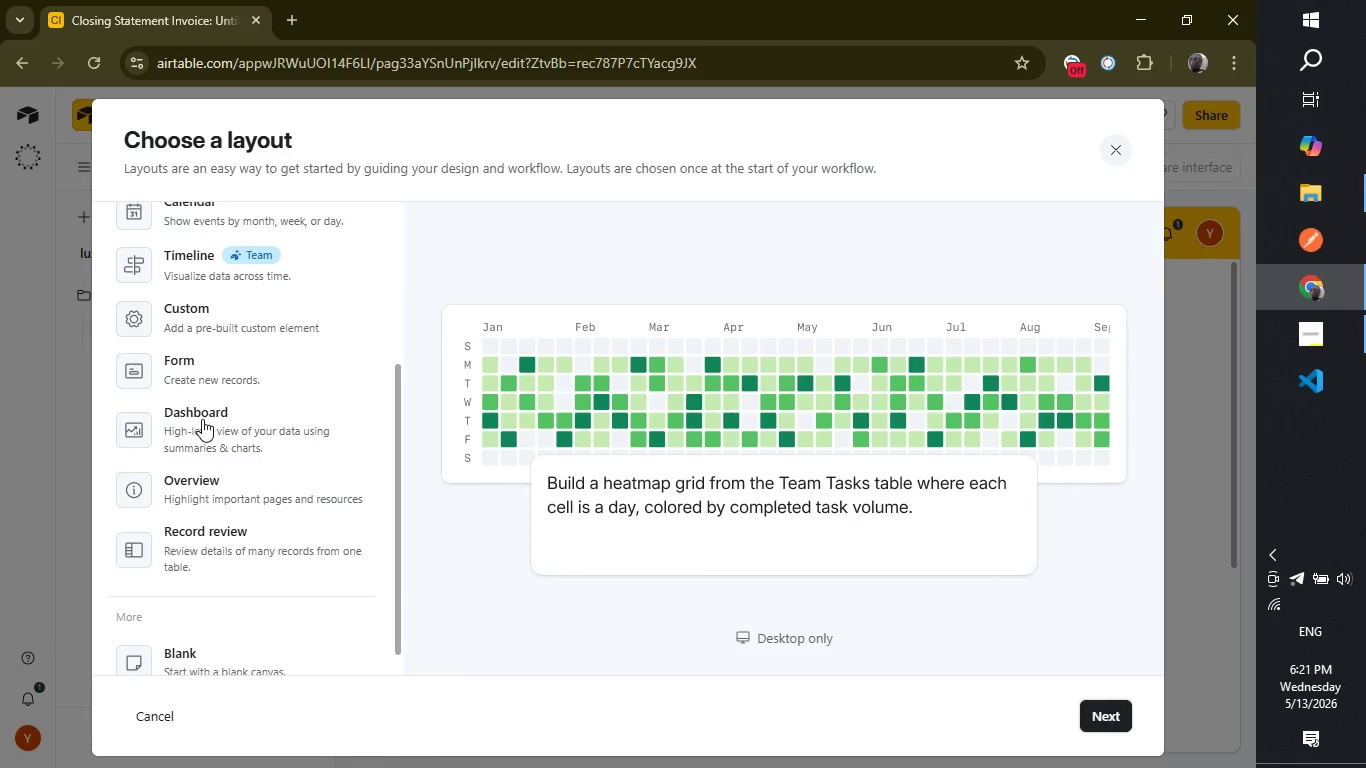 
left_click([202, 419])
 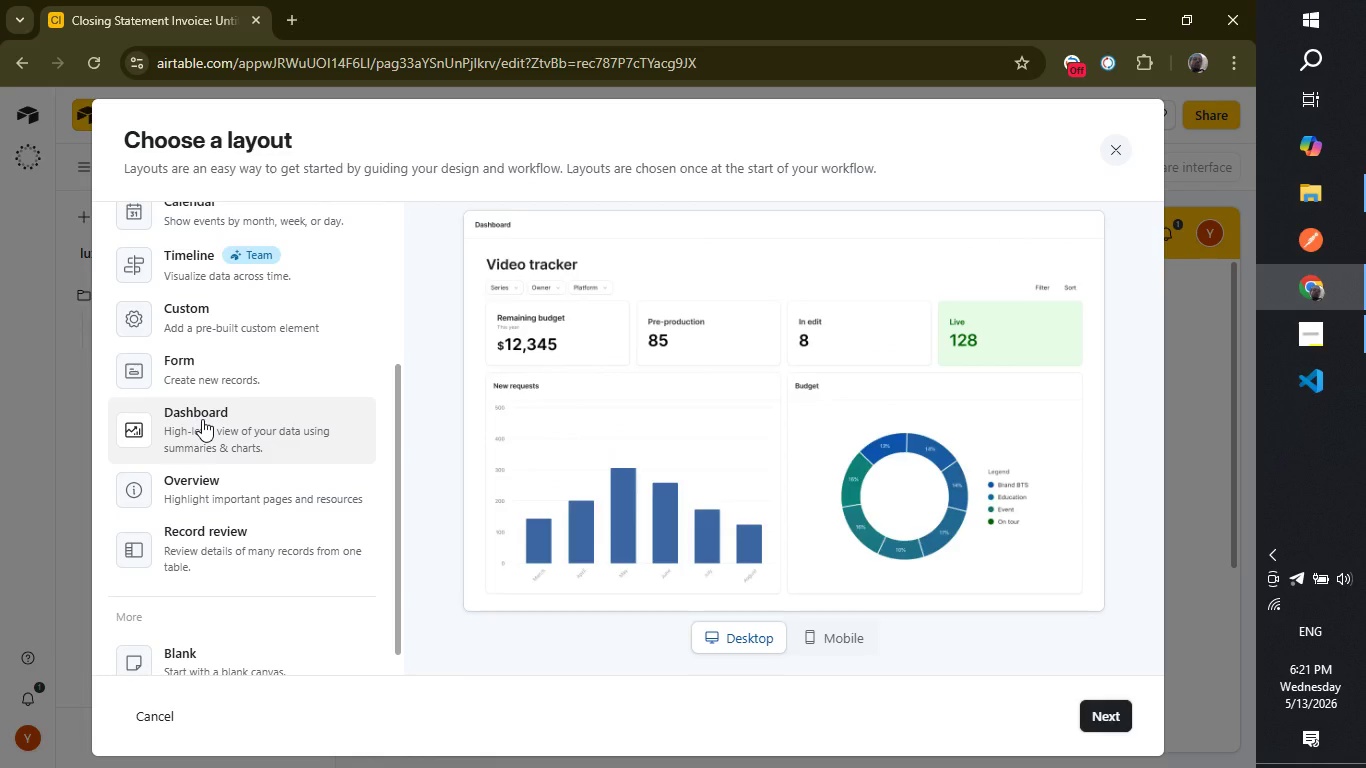 
wait(7.89)
 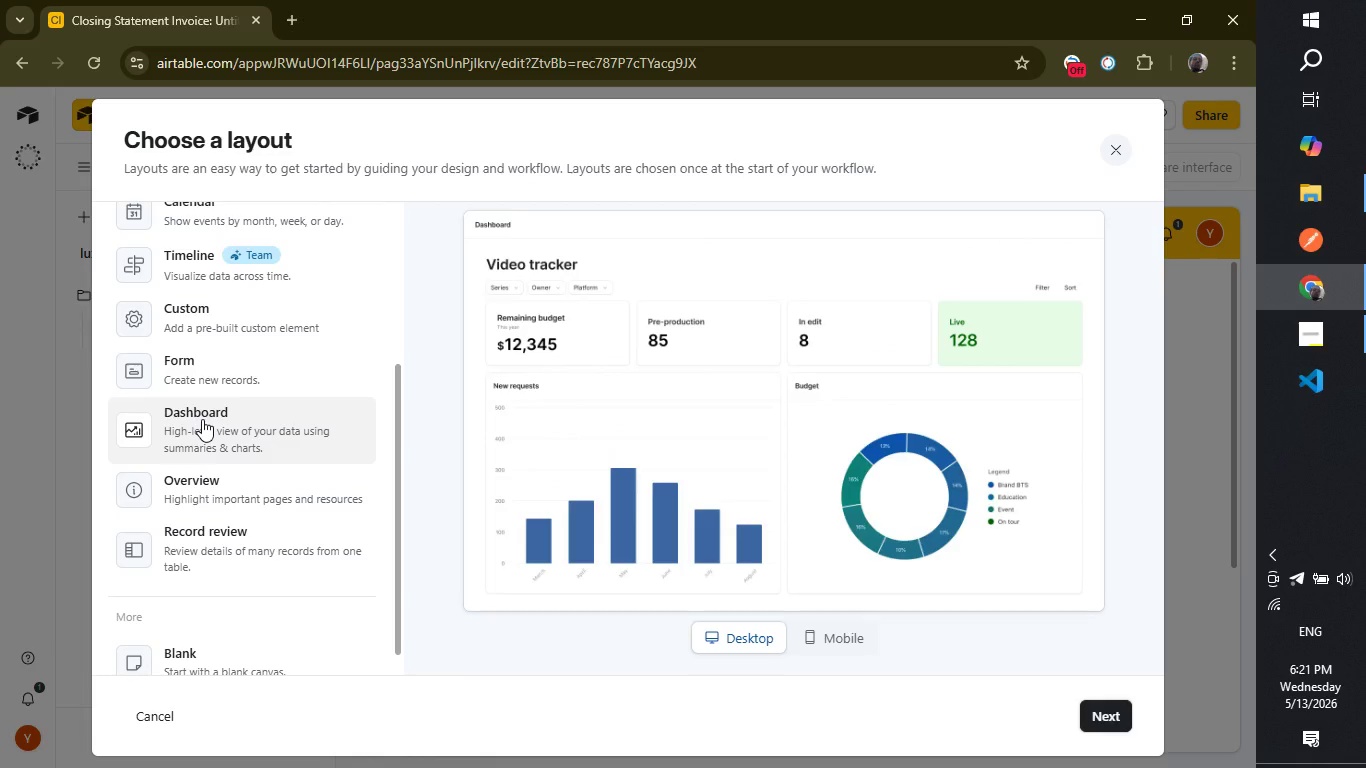 
left_click([202, 419])
 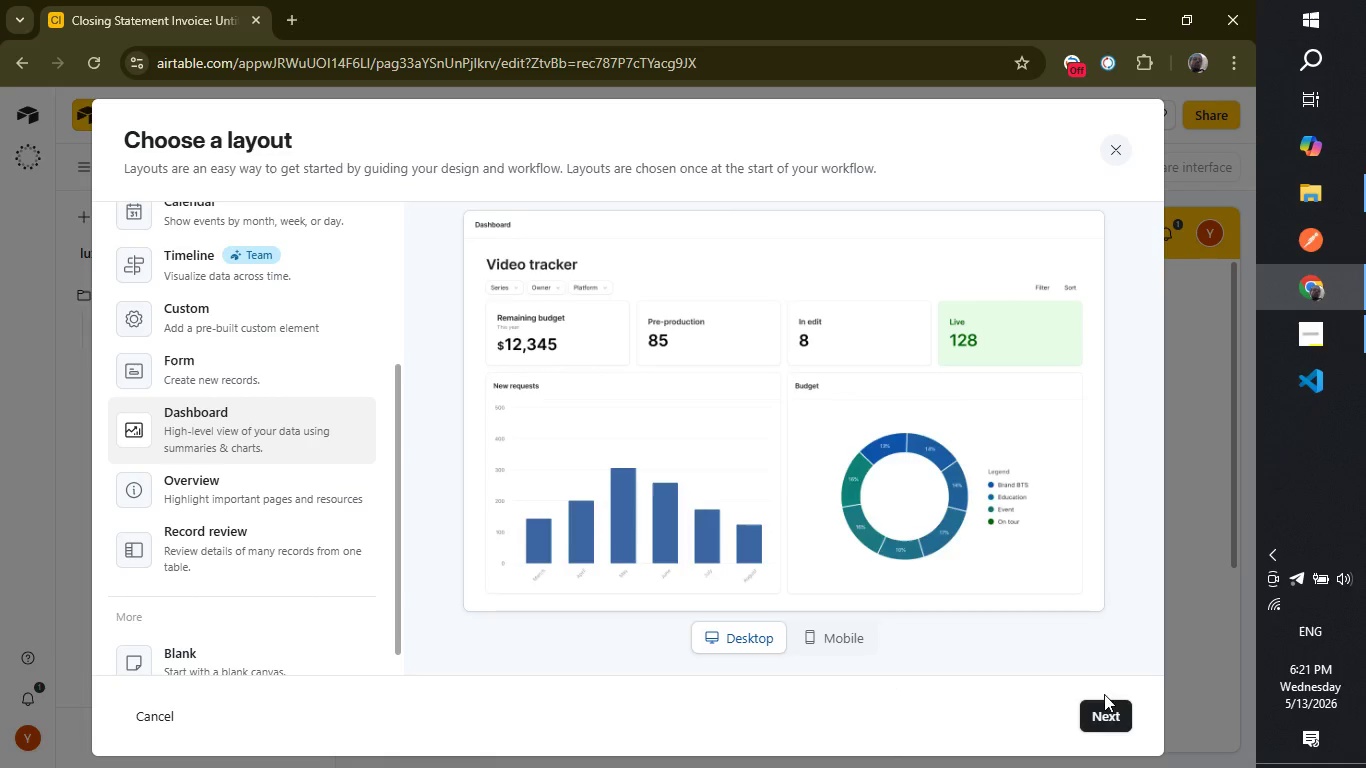 
left_click([1106, 707])
 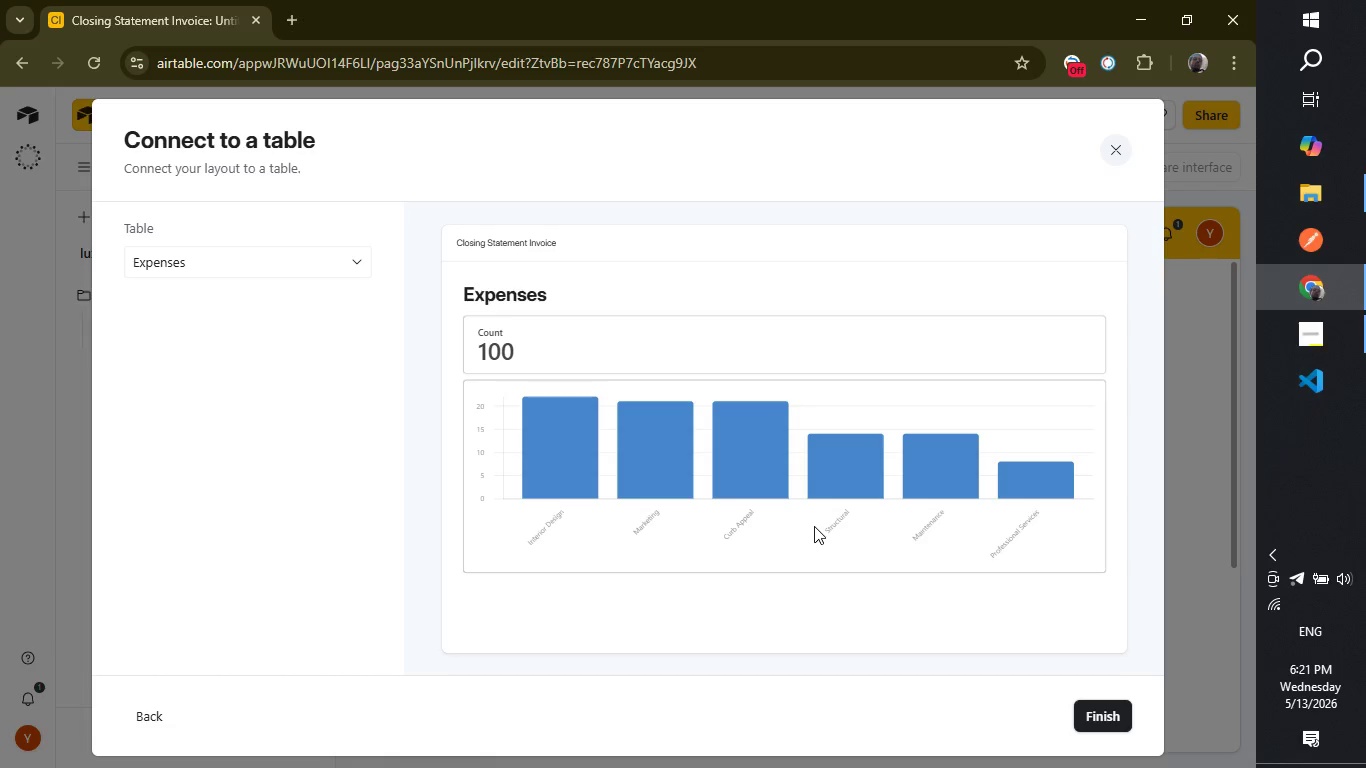 
wait(36.11)
 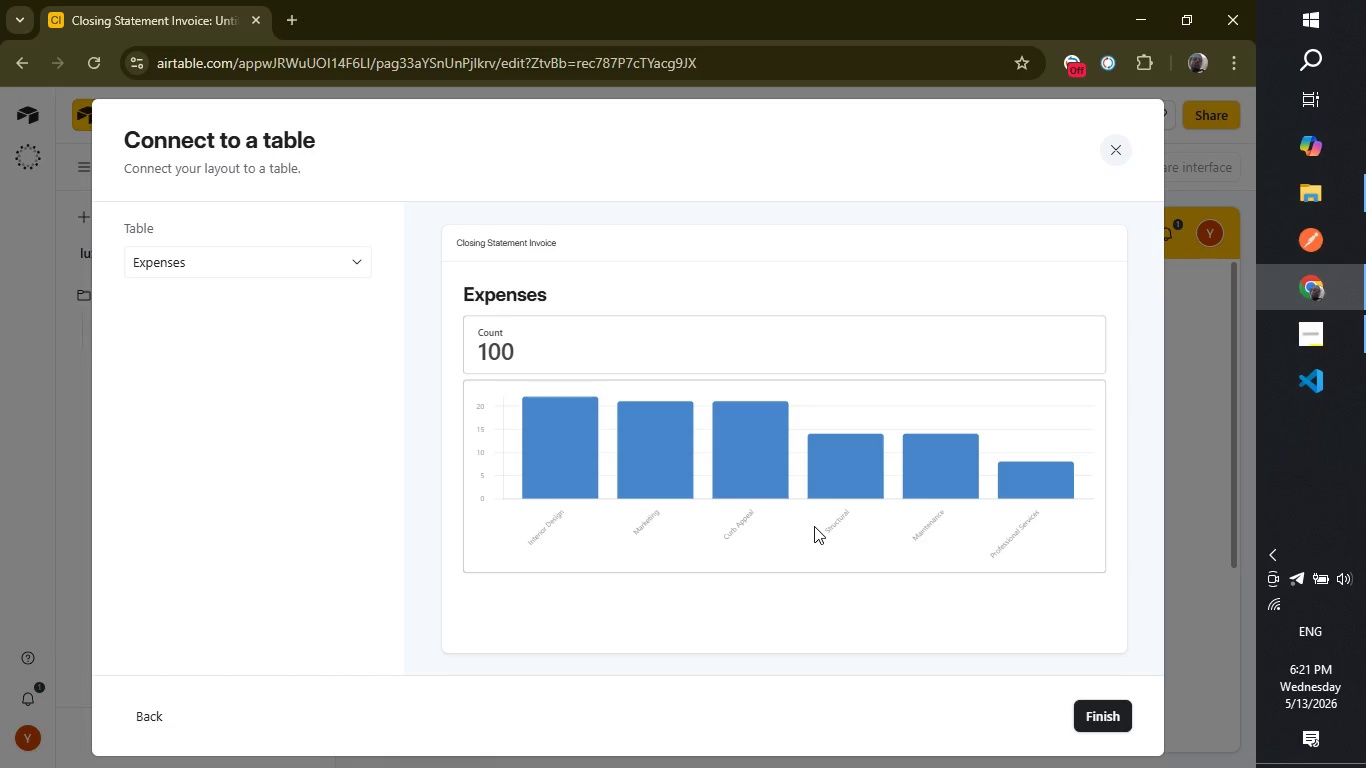 
left_click([347, 263])
 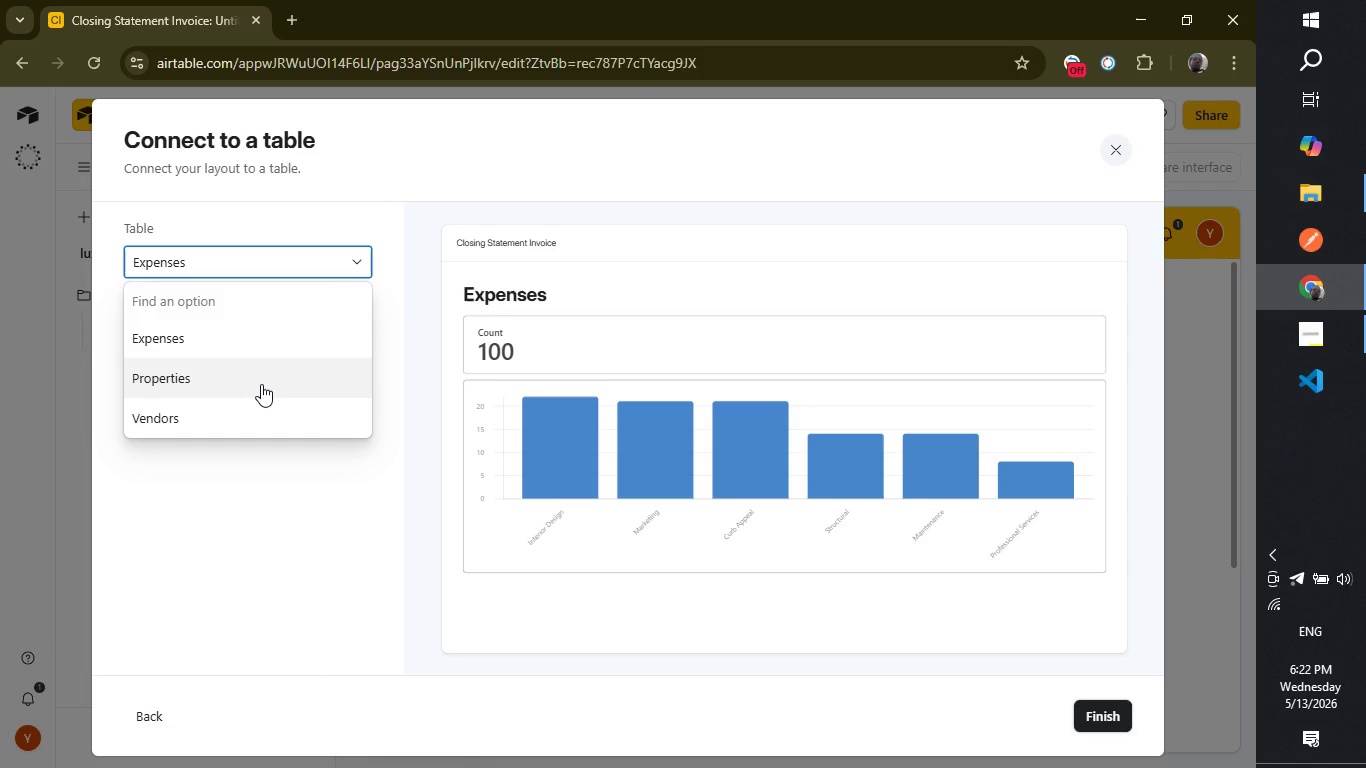 
left_click([261, 384])
 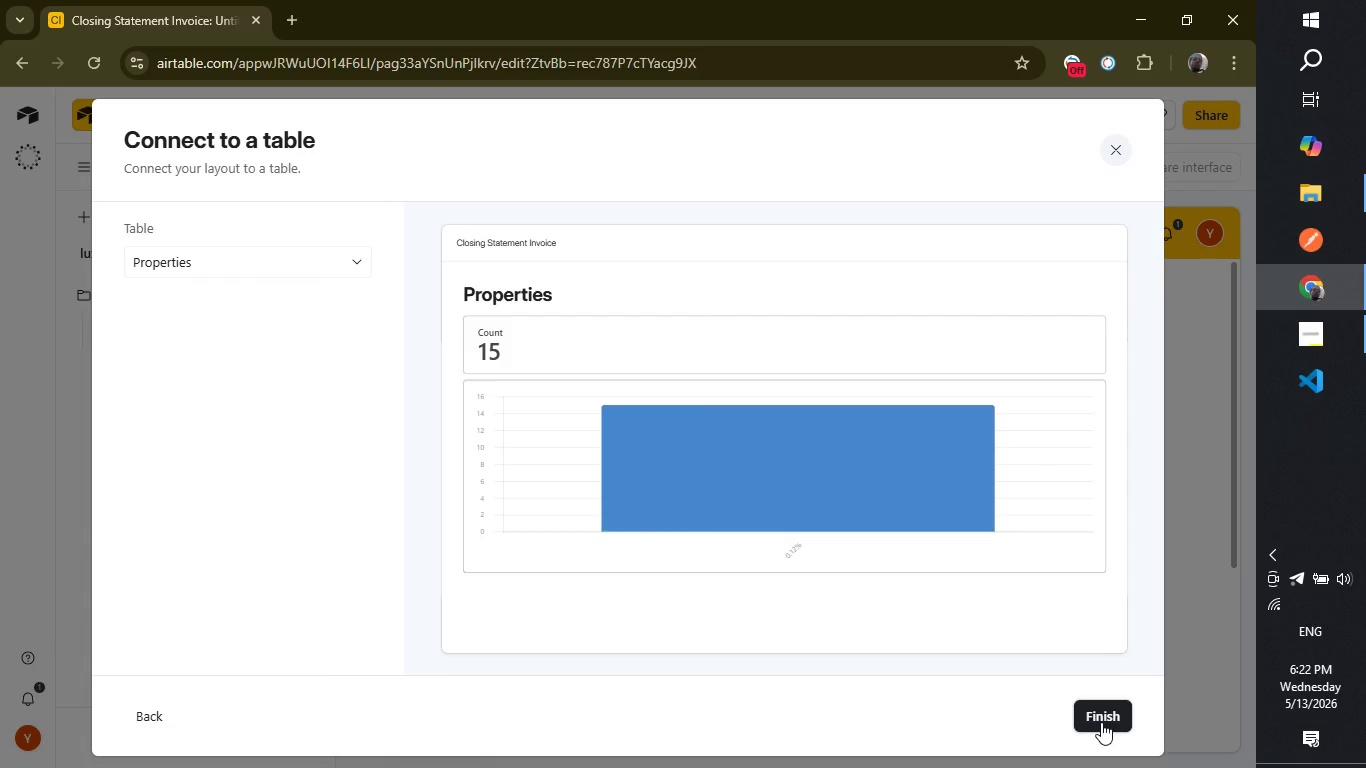 
left_click([1101, 722])
 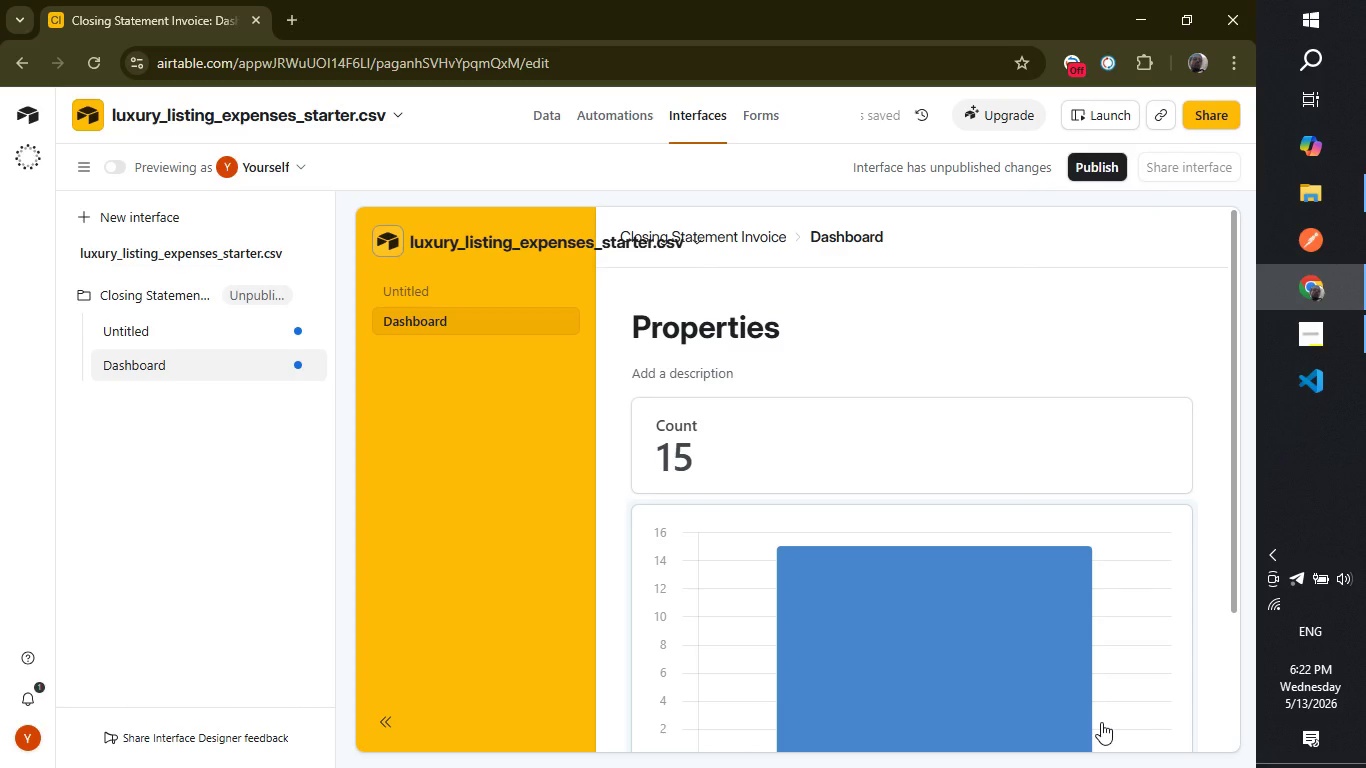 
wait(9.66)
 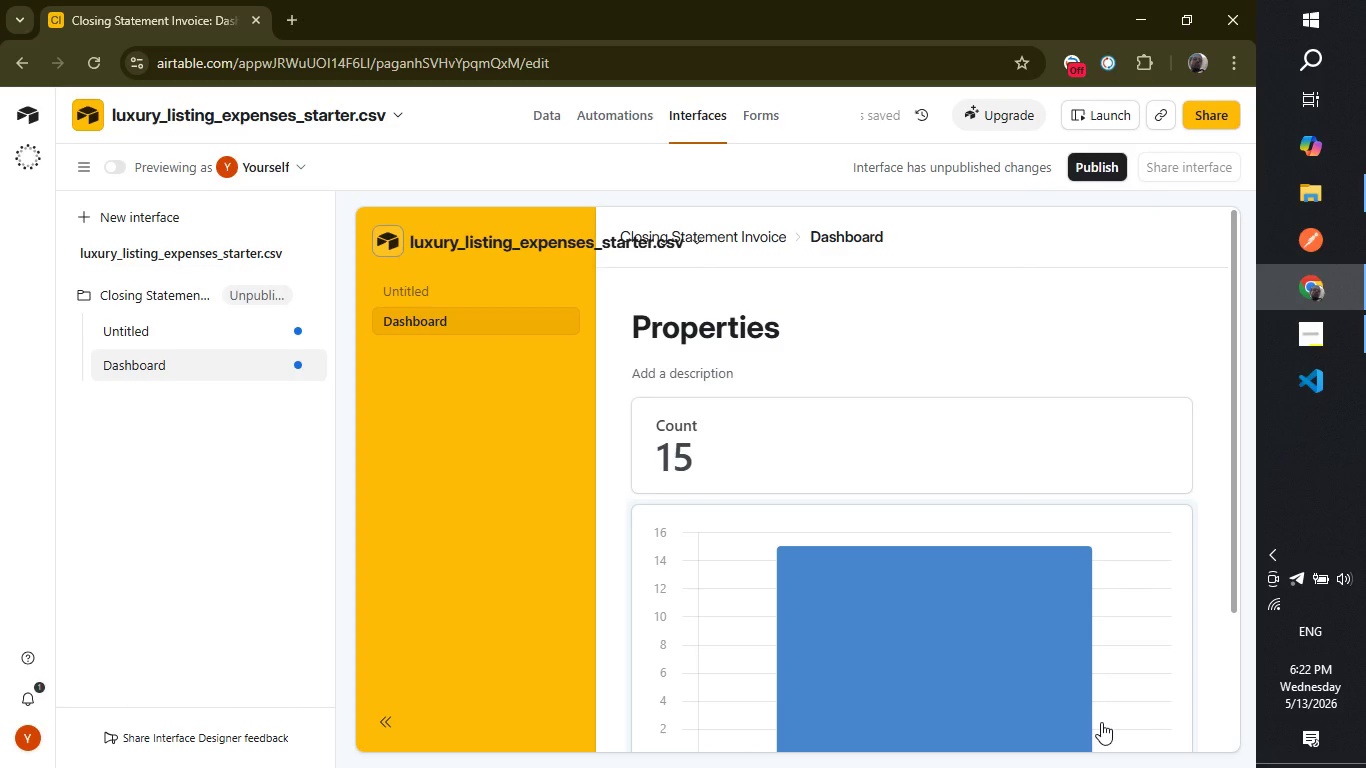 
left_click_drag(start_coordinate=[1236, 568], to_coordinate=[1223, 639])
 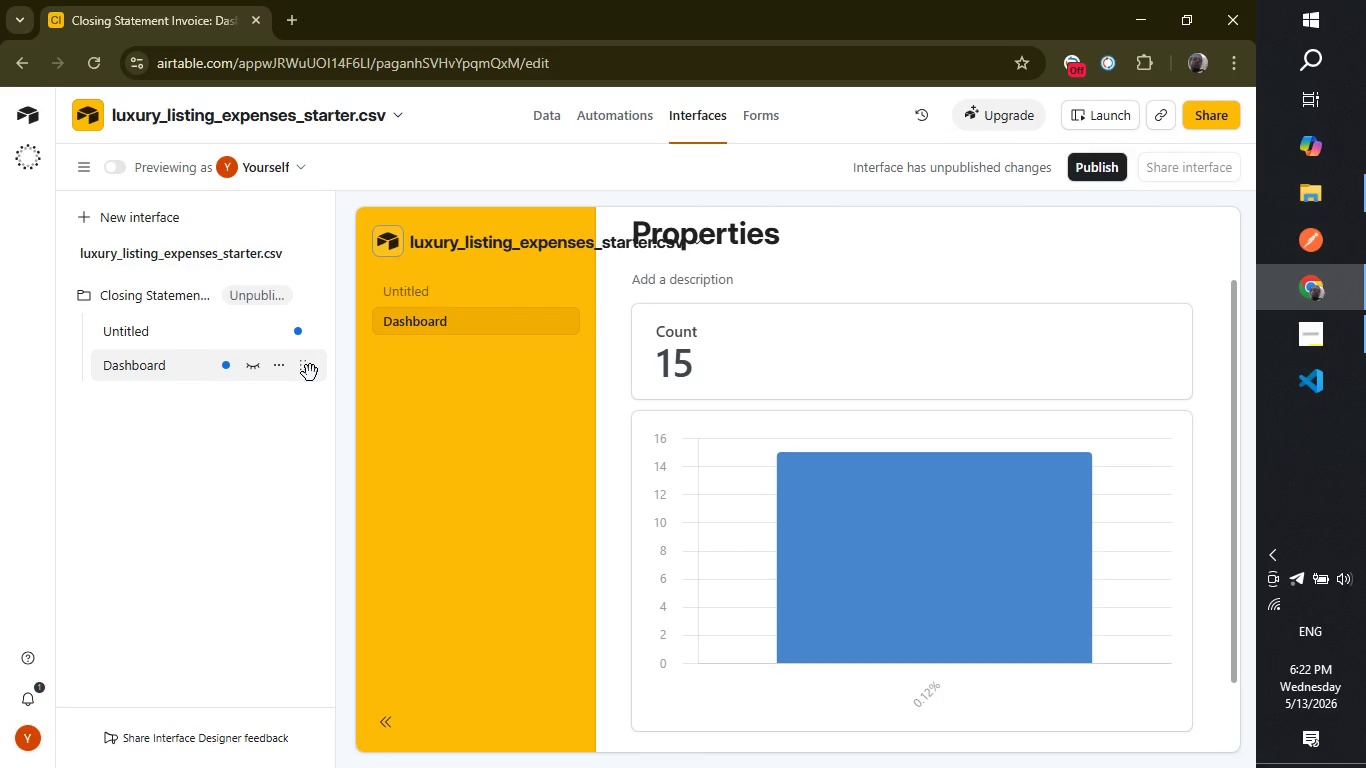 
left_click([278, 371])
 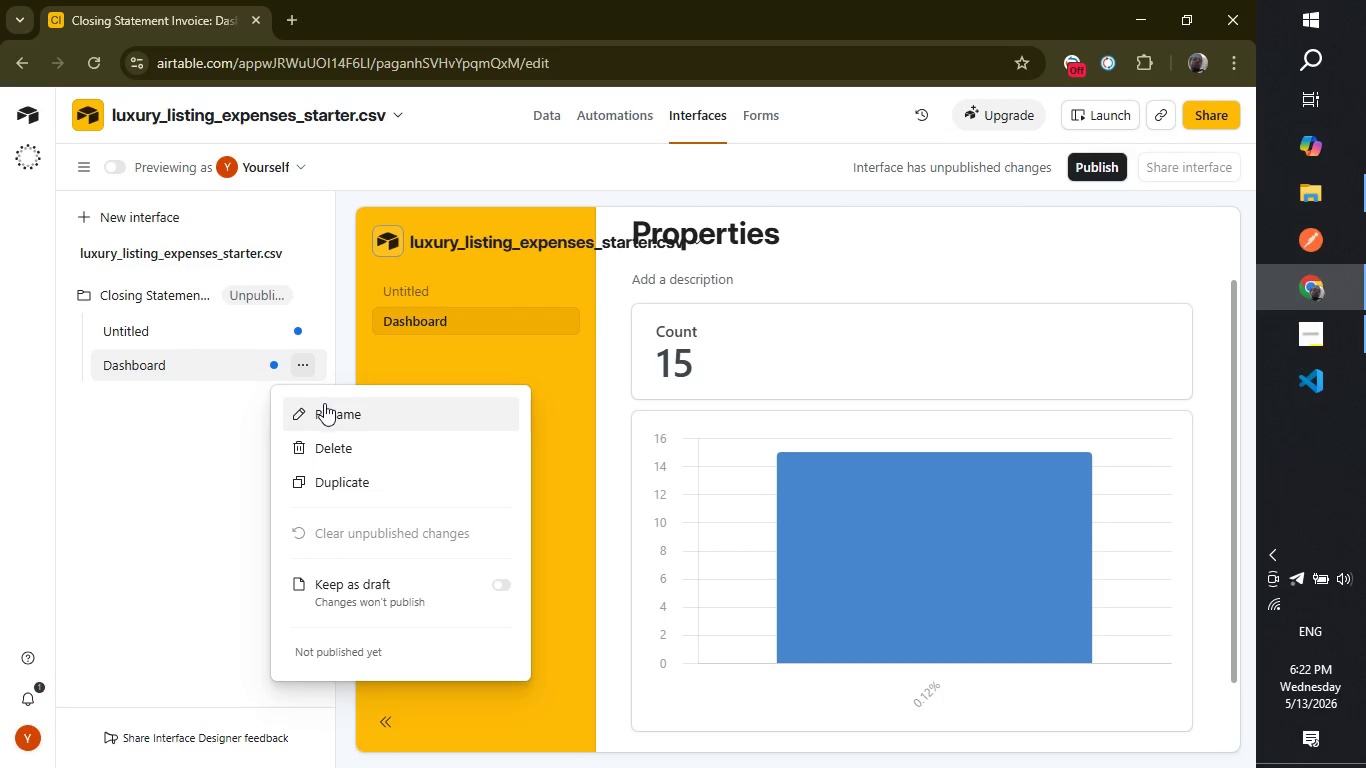 
left_click([330, 409])
 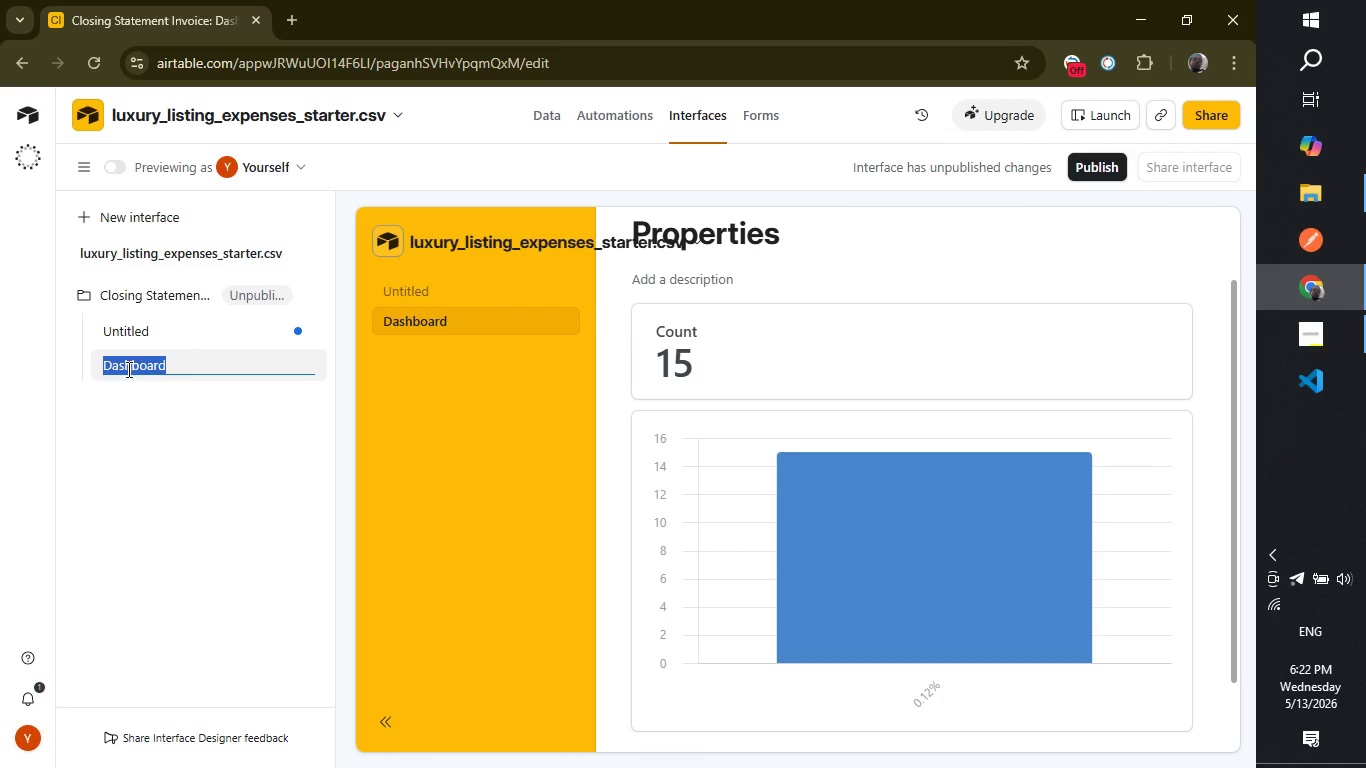 
left_click([127, 369])
 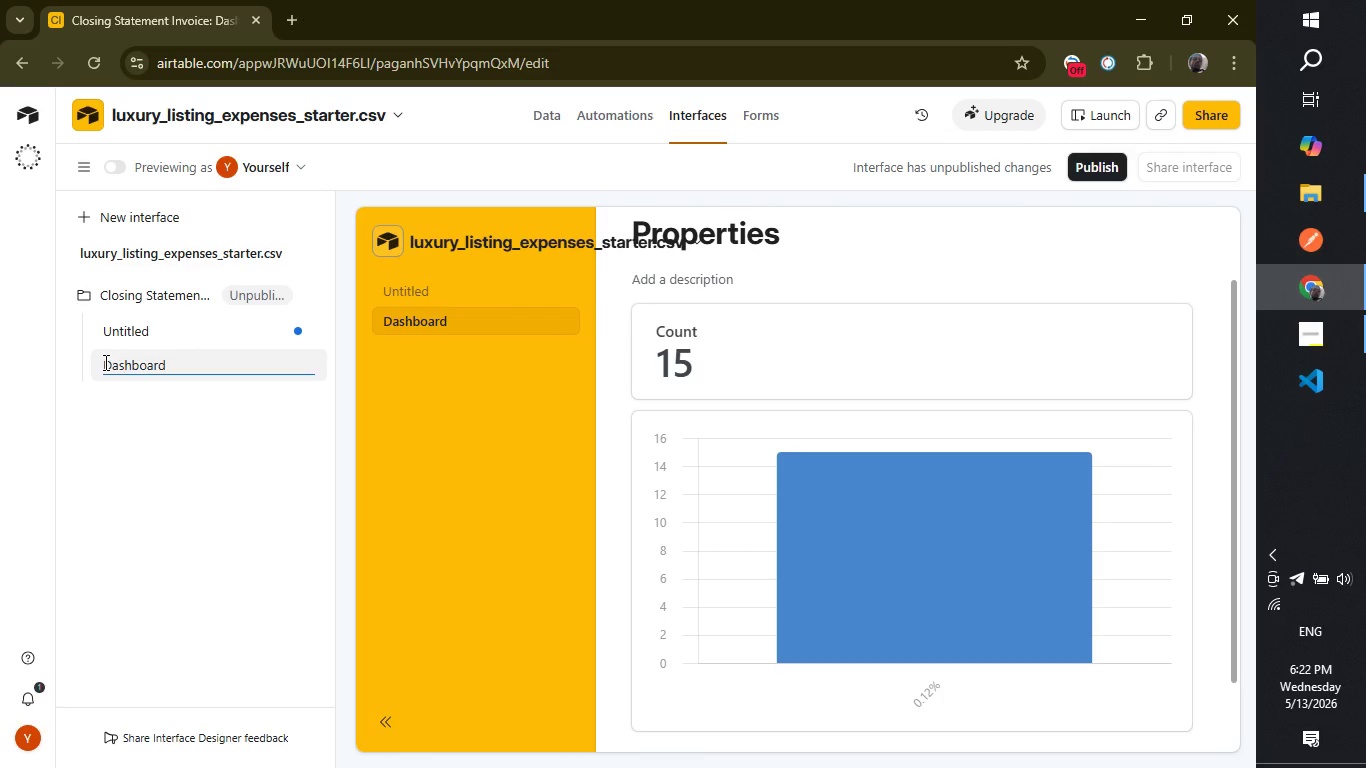 
left_click([104, 362])
 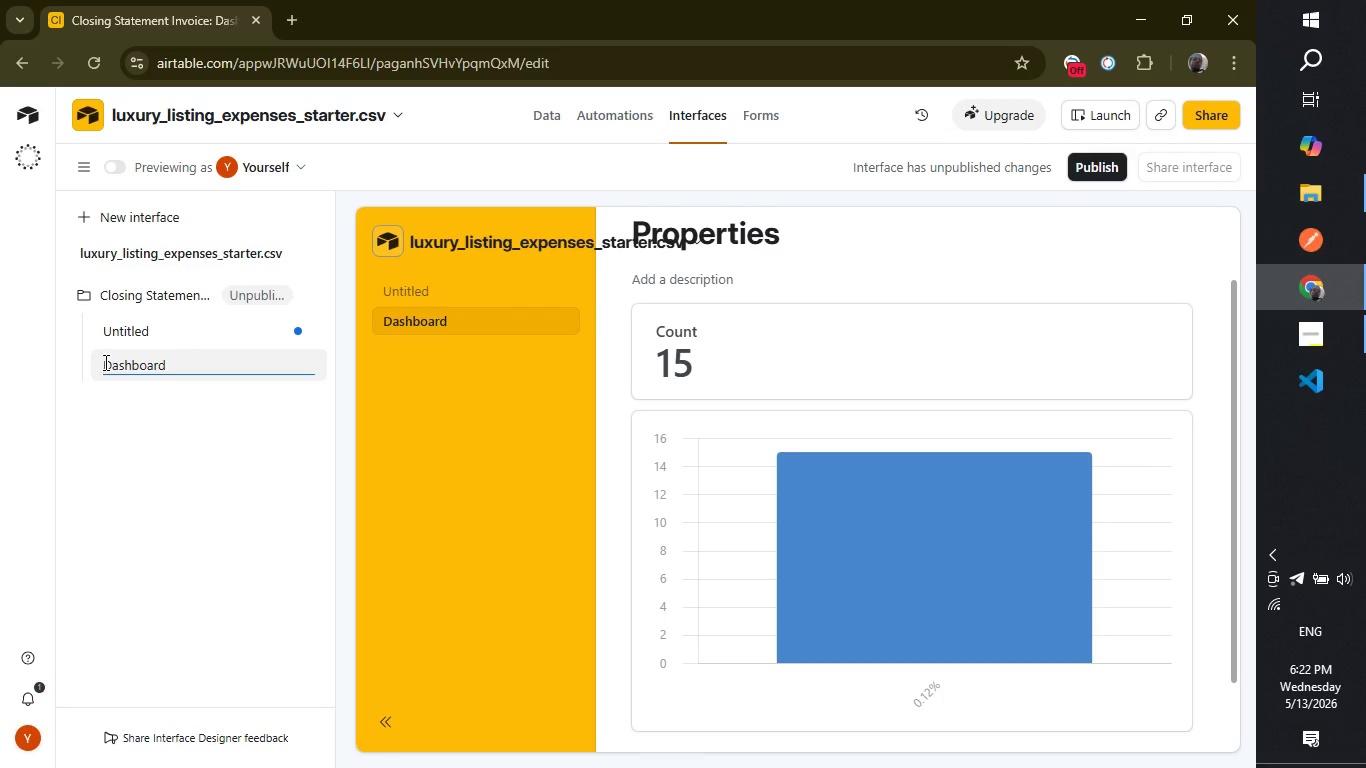 
type(Management )
 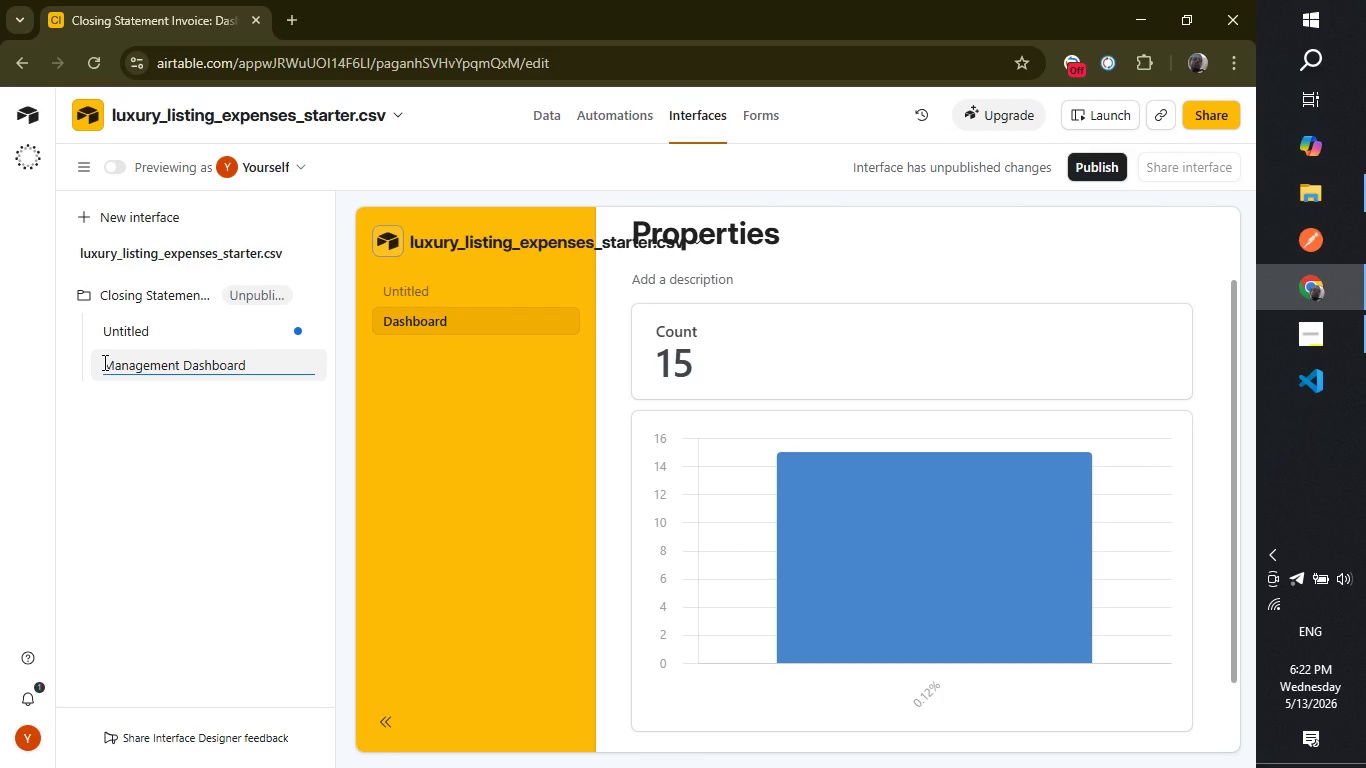 
key(Enter)
 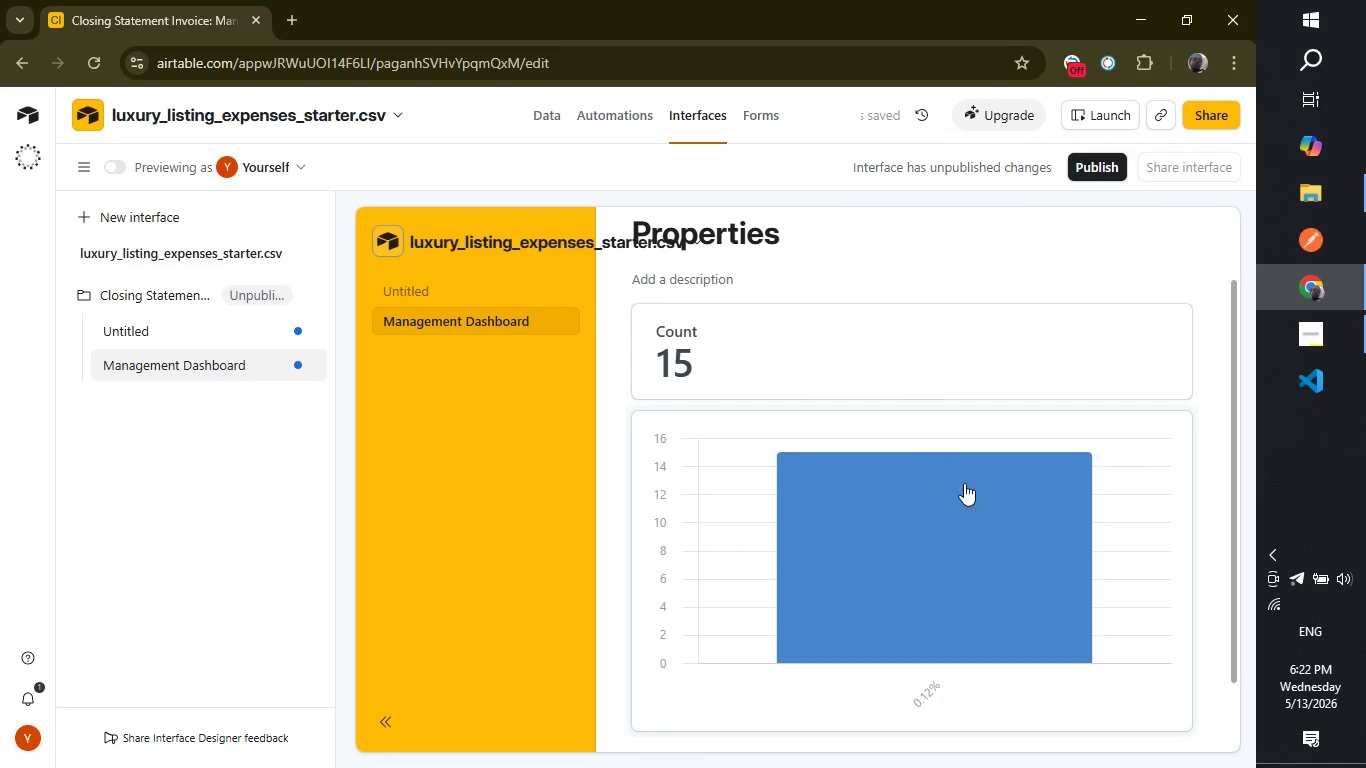 
left_click([941, 517])
 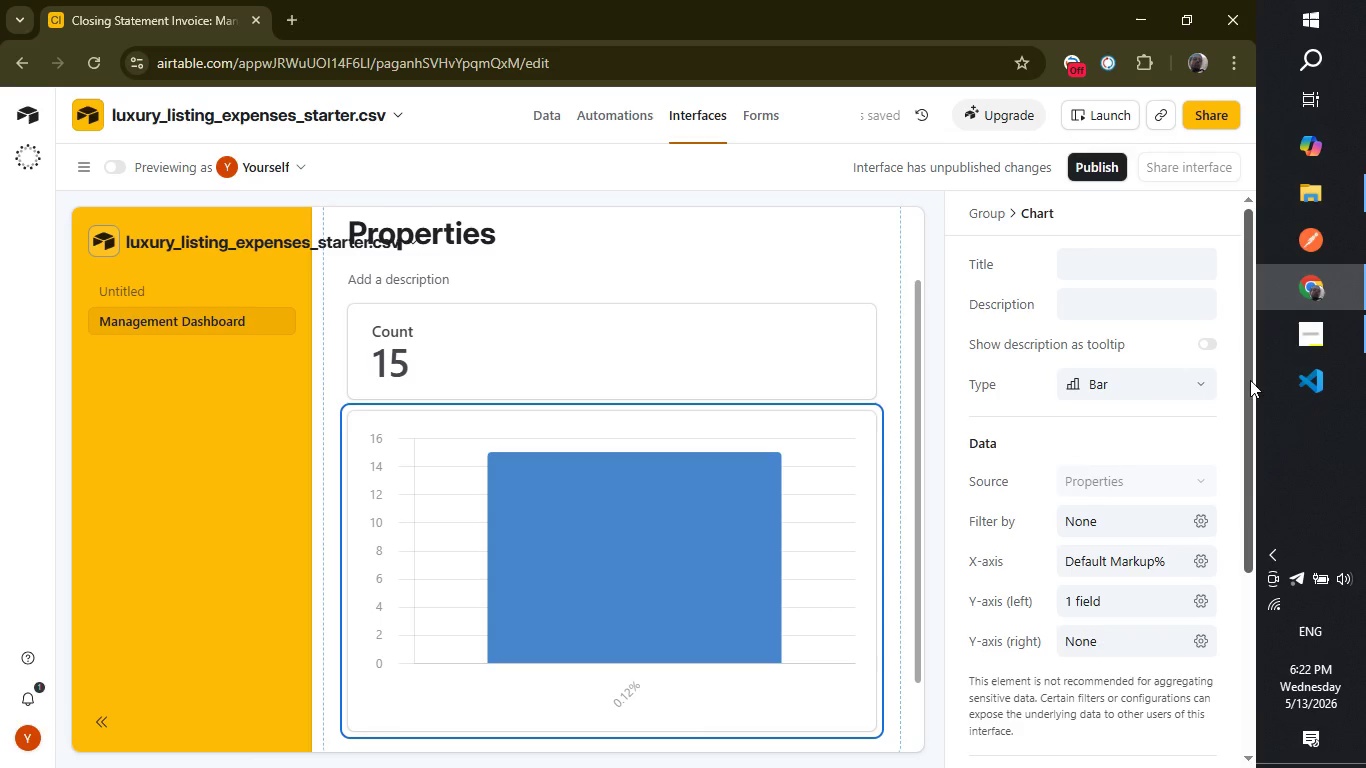 
left_click_drag(start_coordinate=[1249, 376], to_coordinate=[1249, 382])
 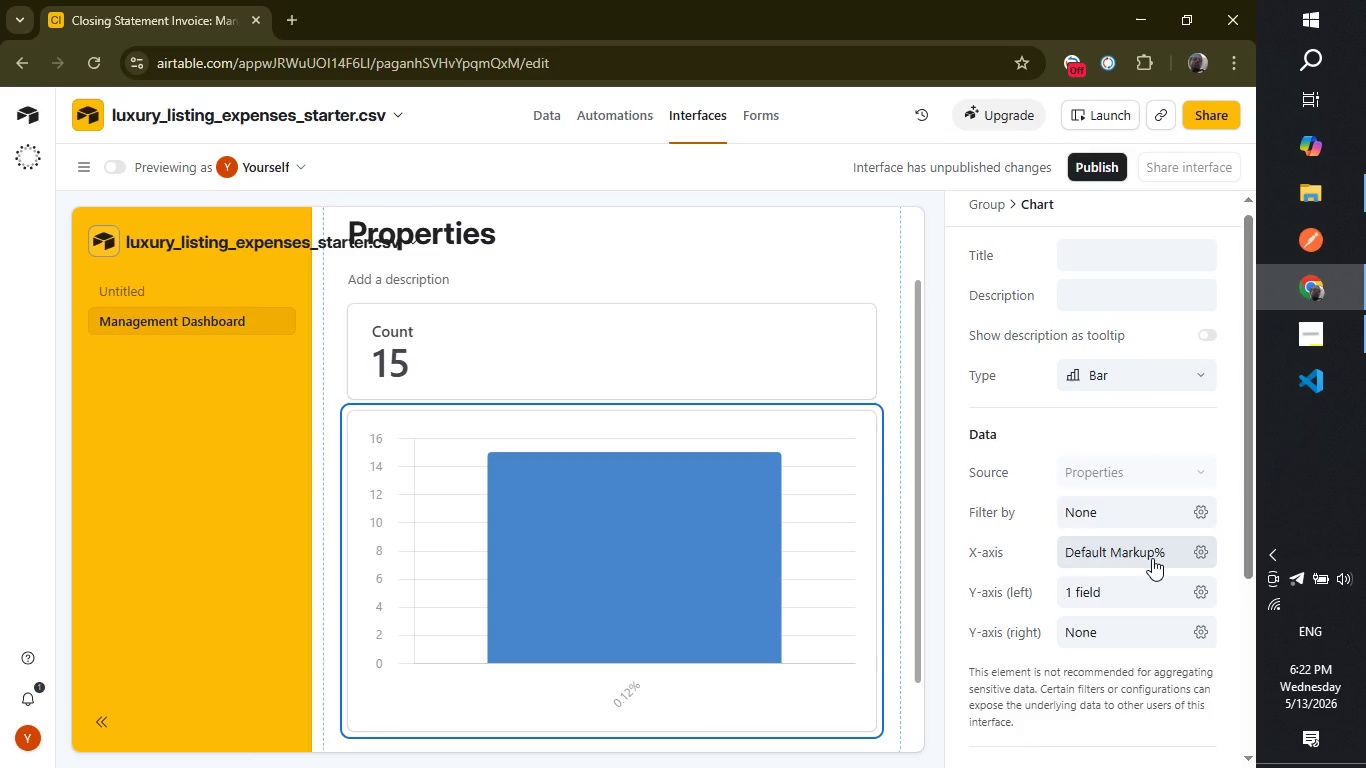 
left_click([1152, 558])
 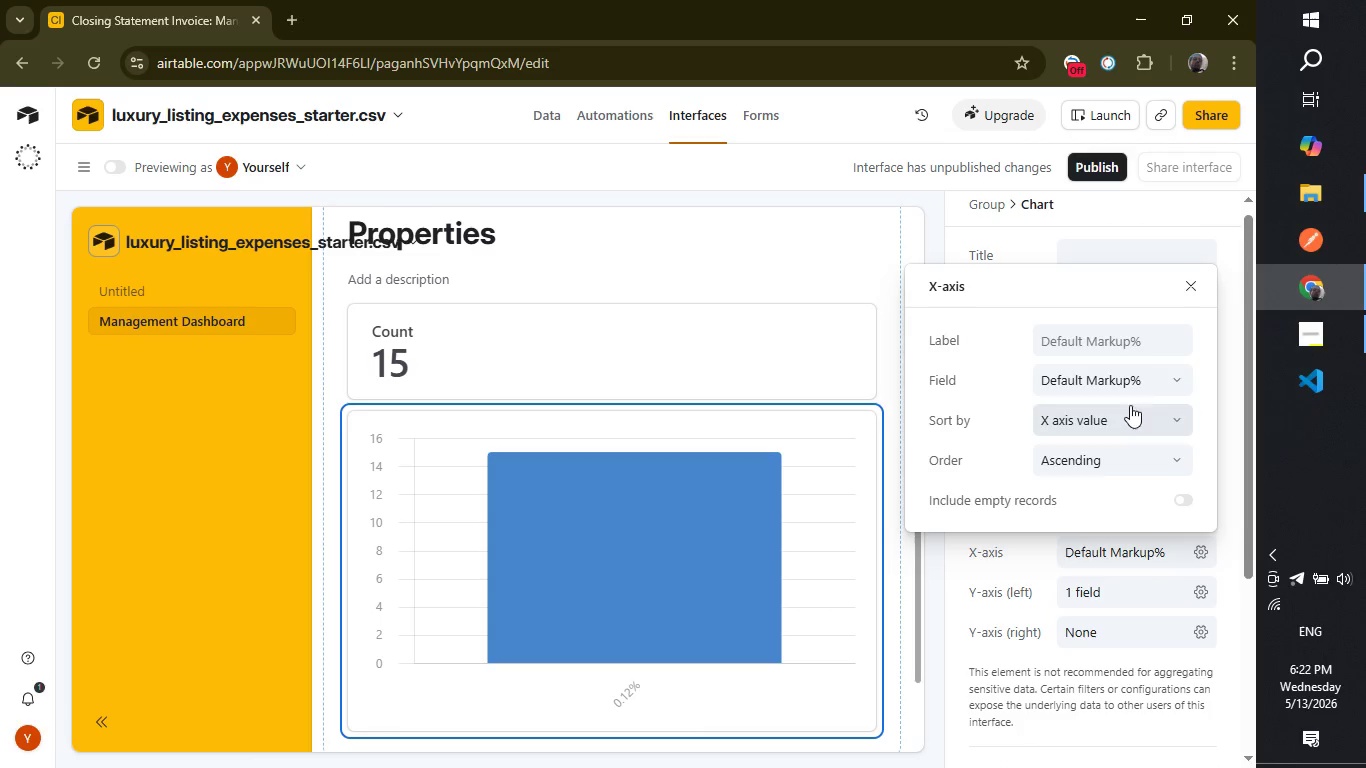 
left_click([1132, 389])
 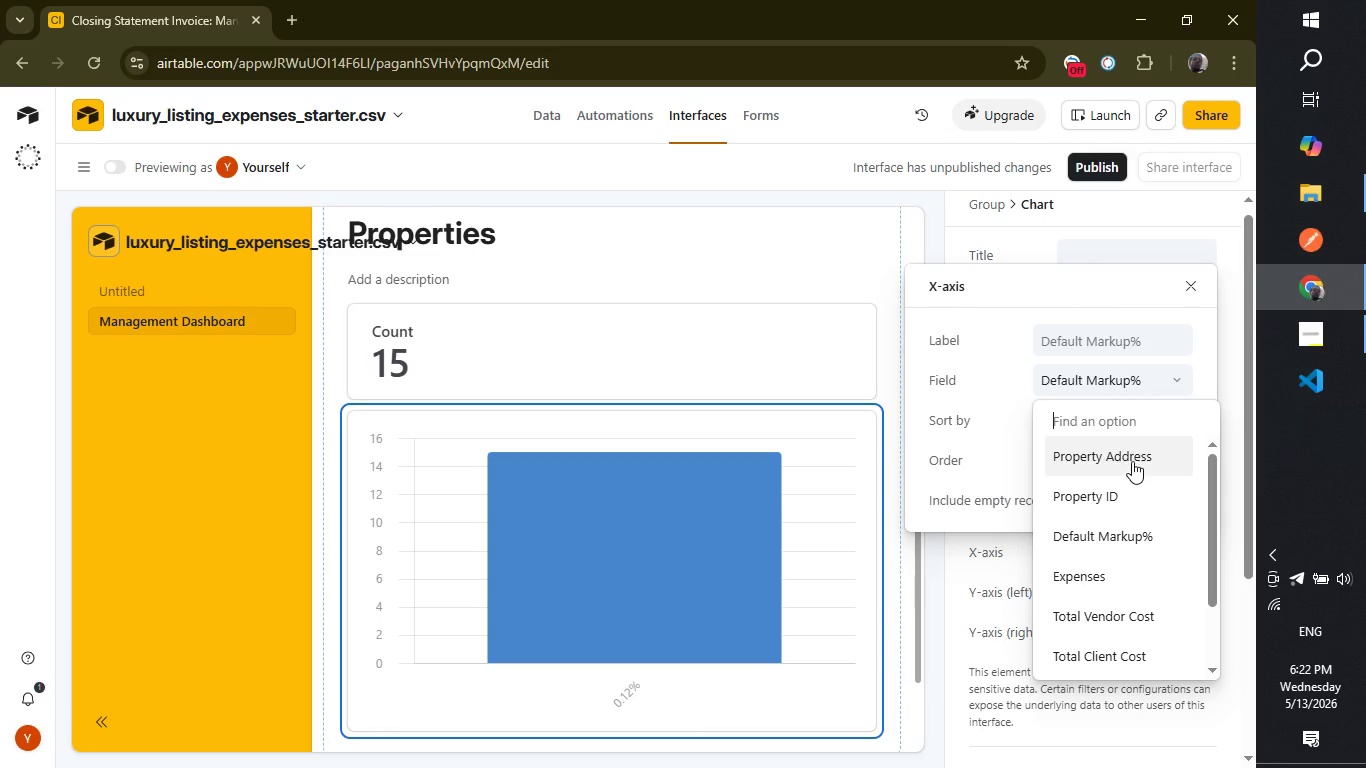 
left_click([1132, 456])
 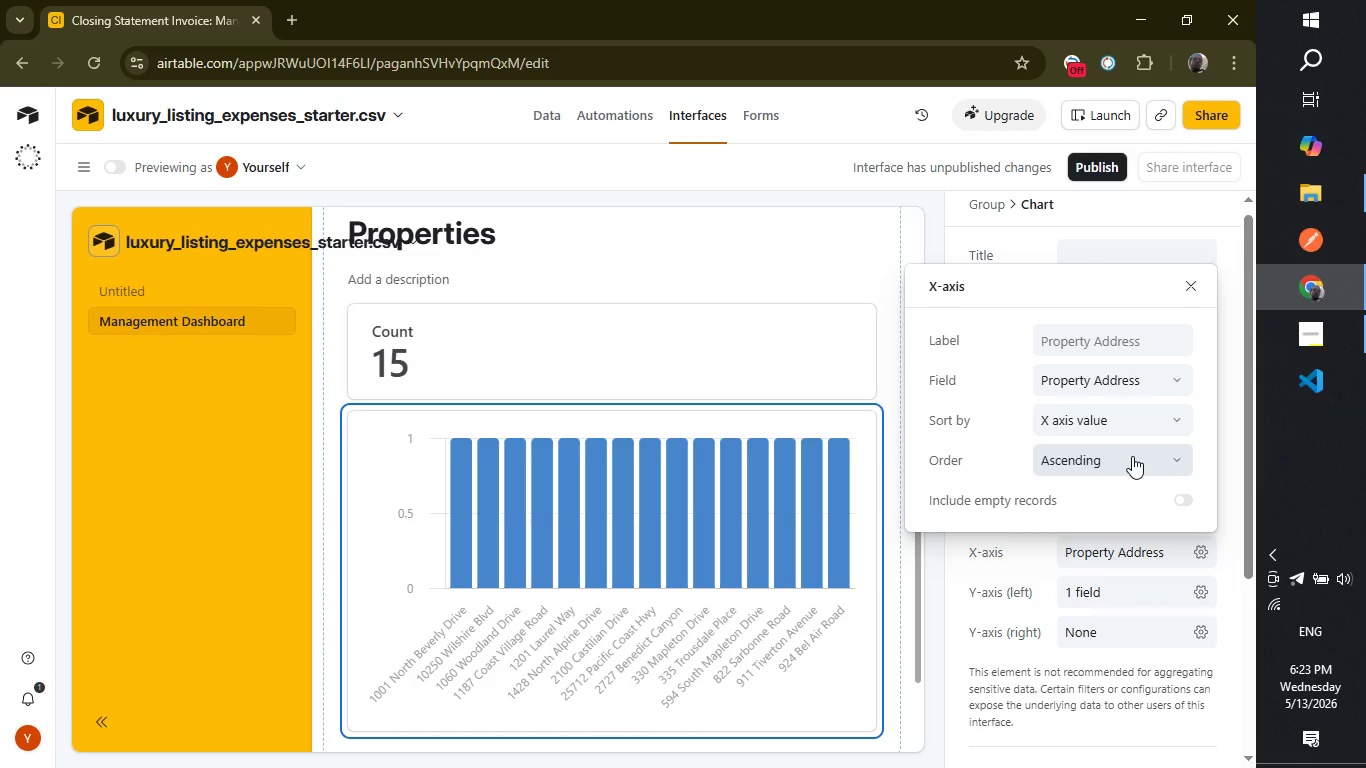 
wait(17.28)
 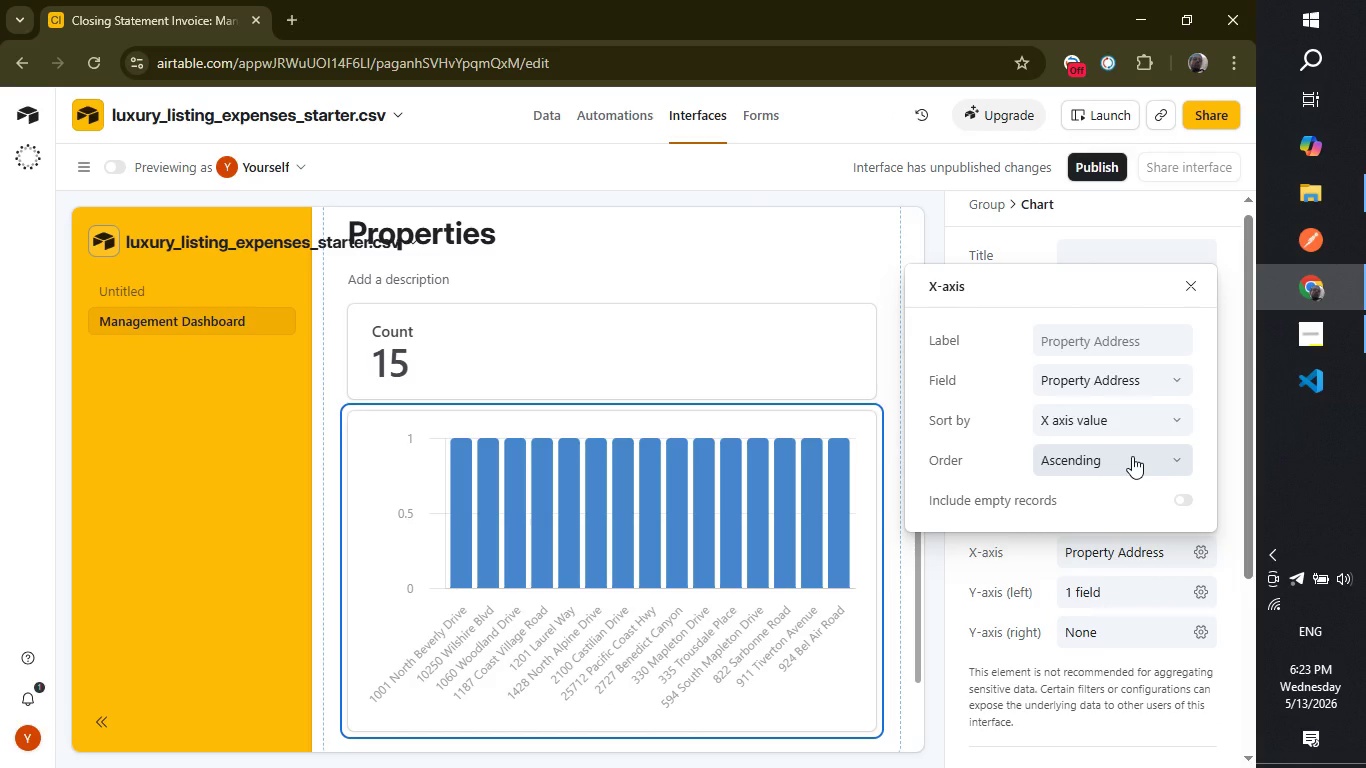 
left_click([1026, 547])
 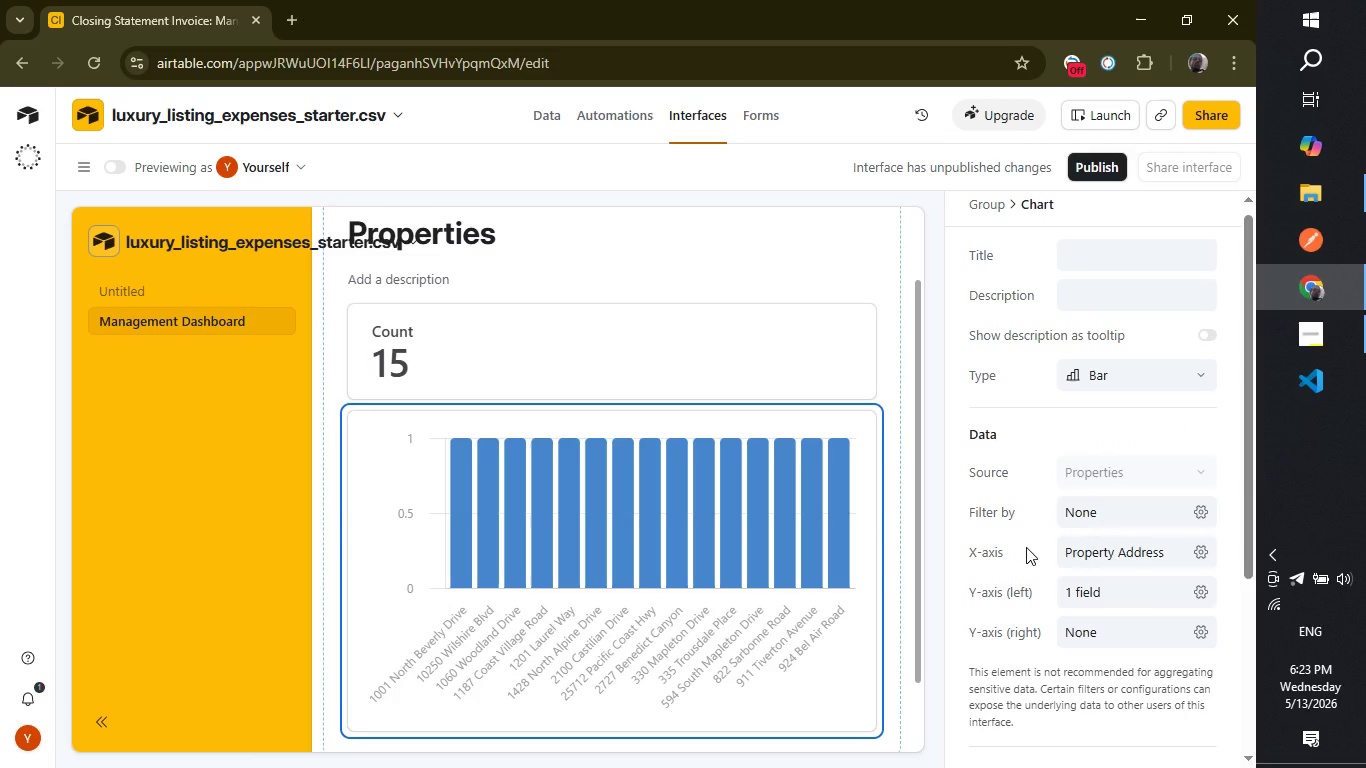 
wait(5.56)
 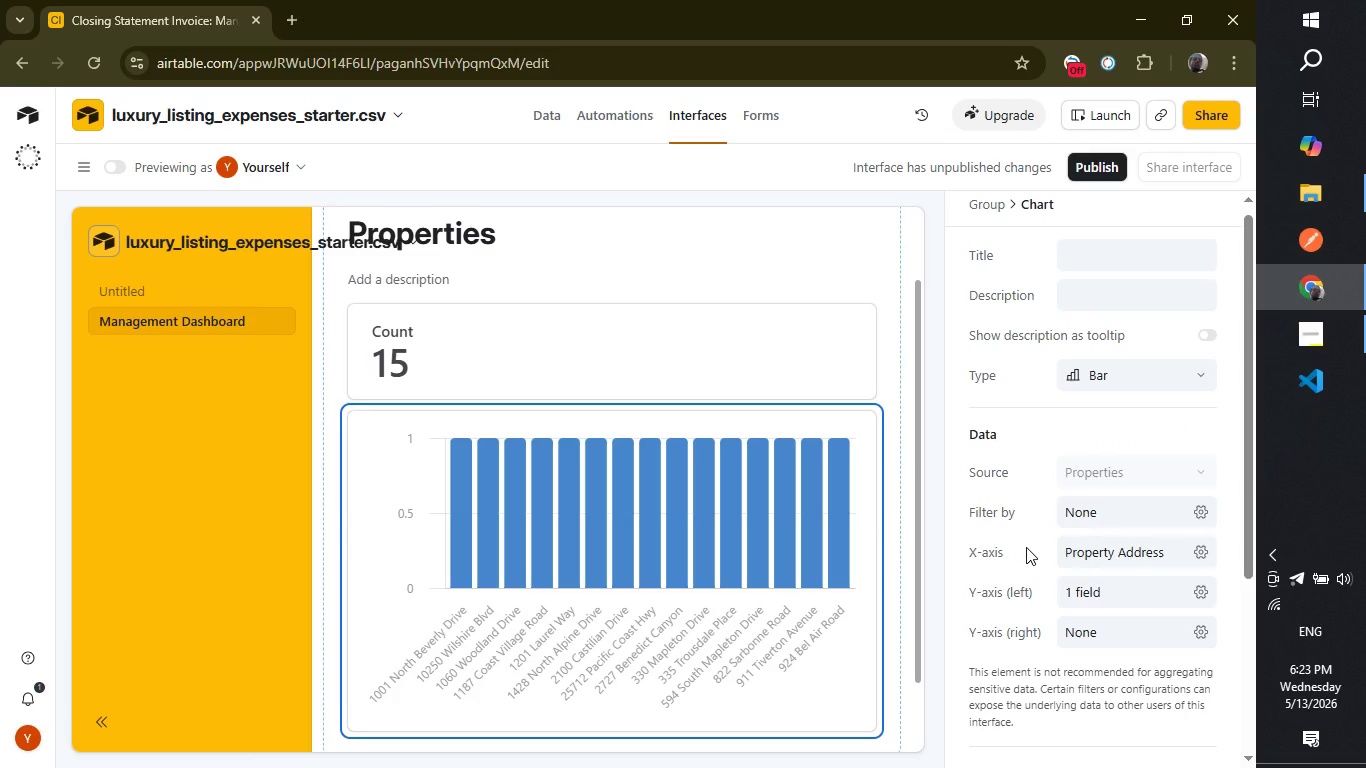 
double_click([1102, 615])
 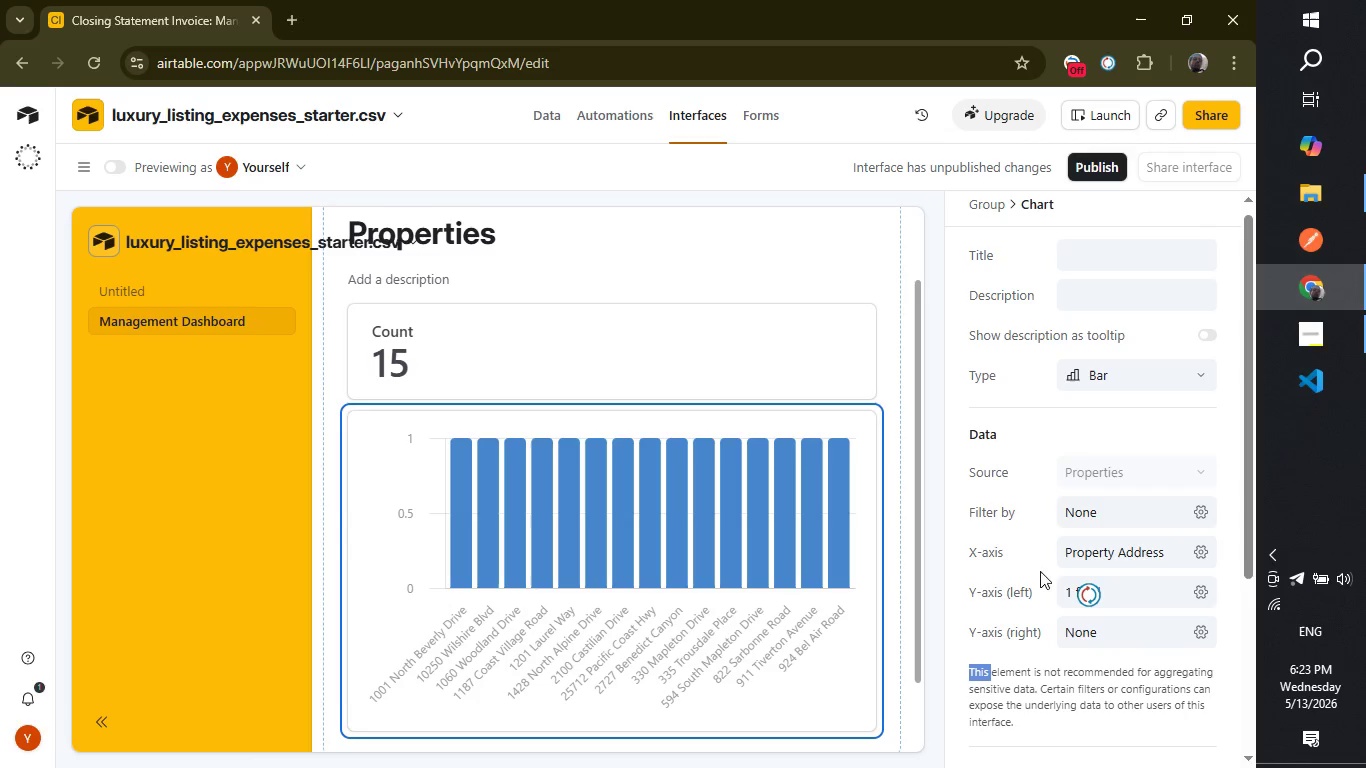 
left_click([1024, 556])
 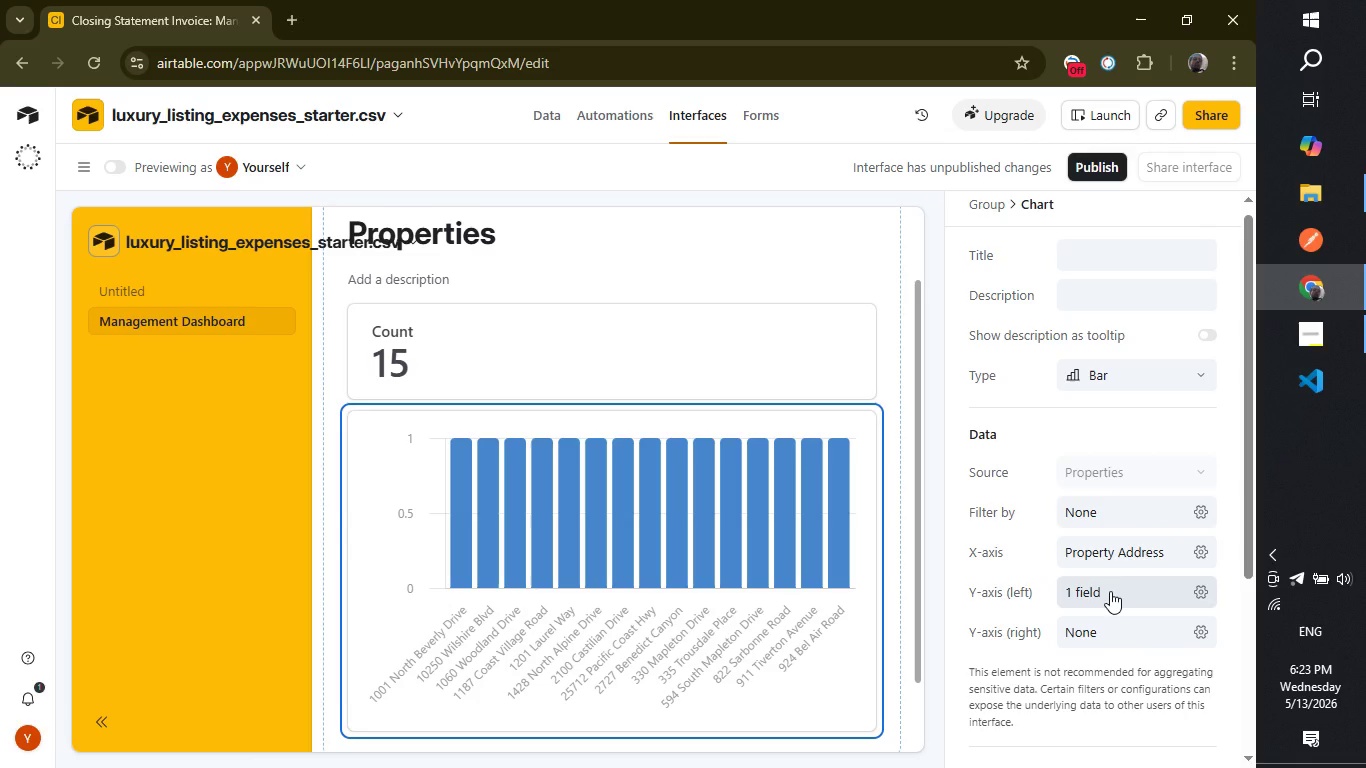 
left_click([1110, 591])
 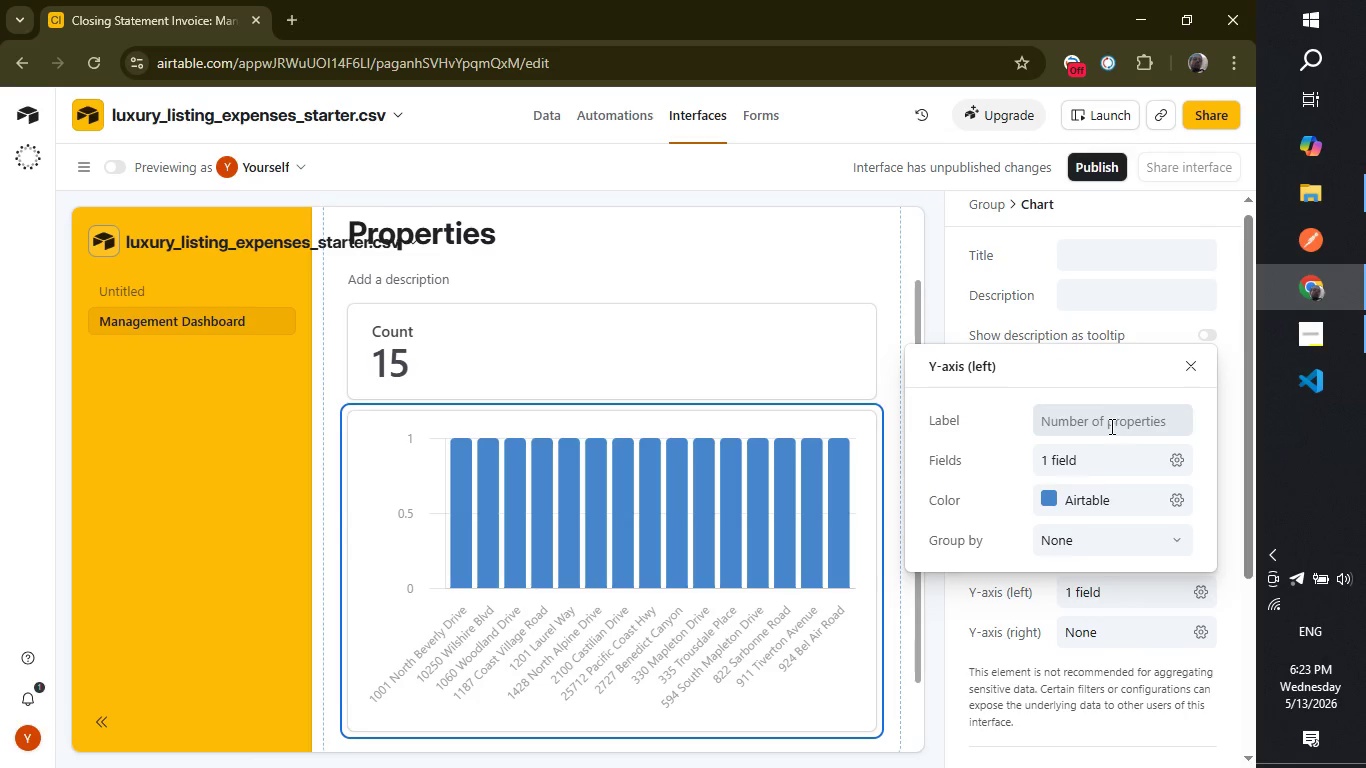 
left_click([1110, 428])
 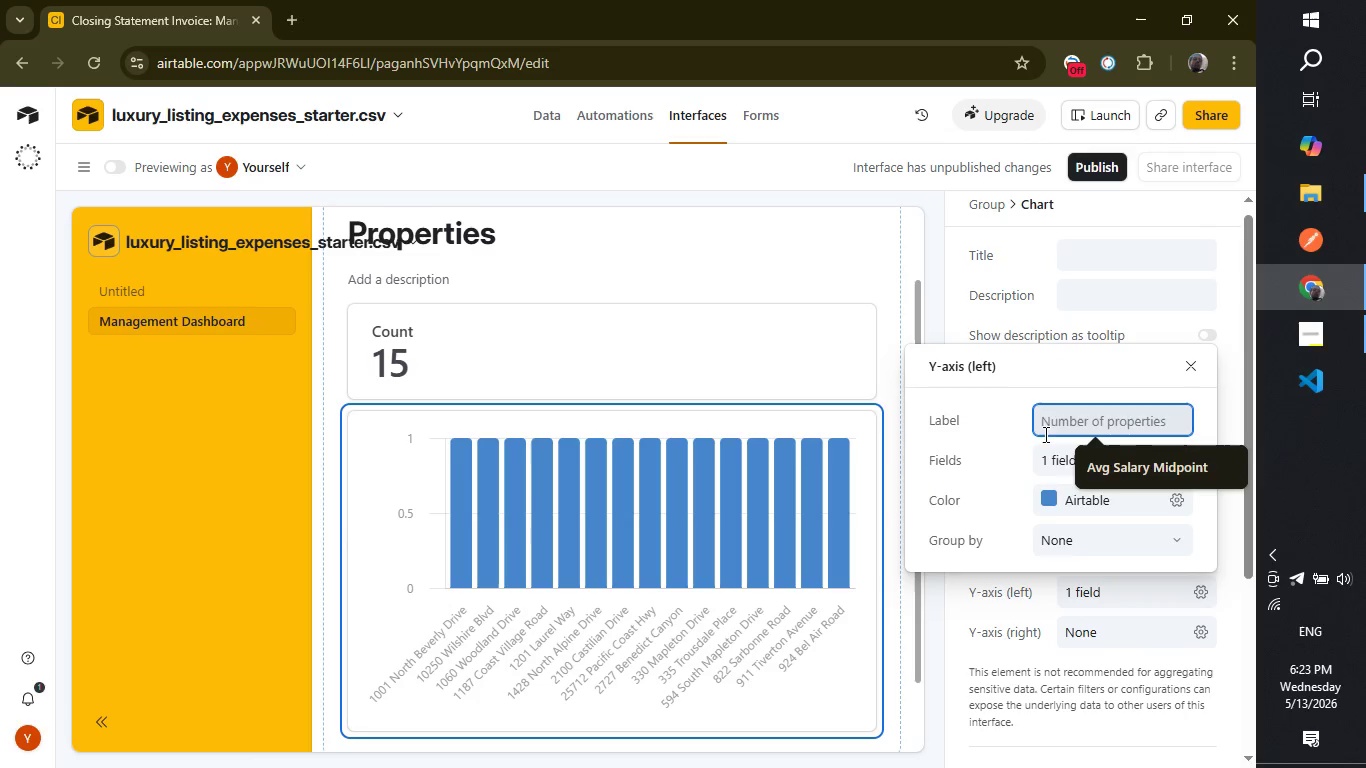 
left_click([1069, 464])
 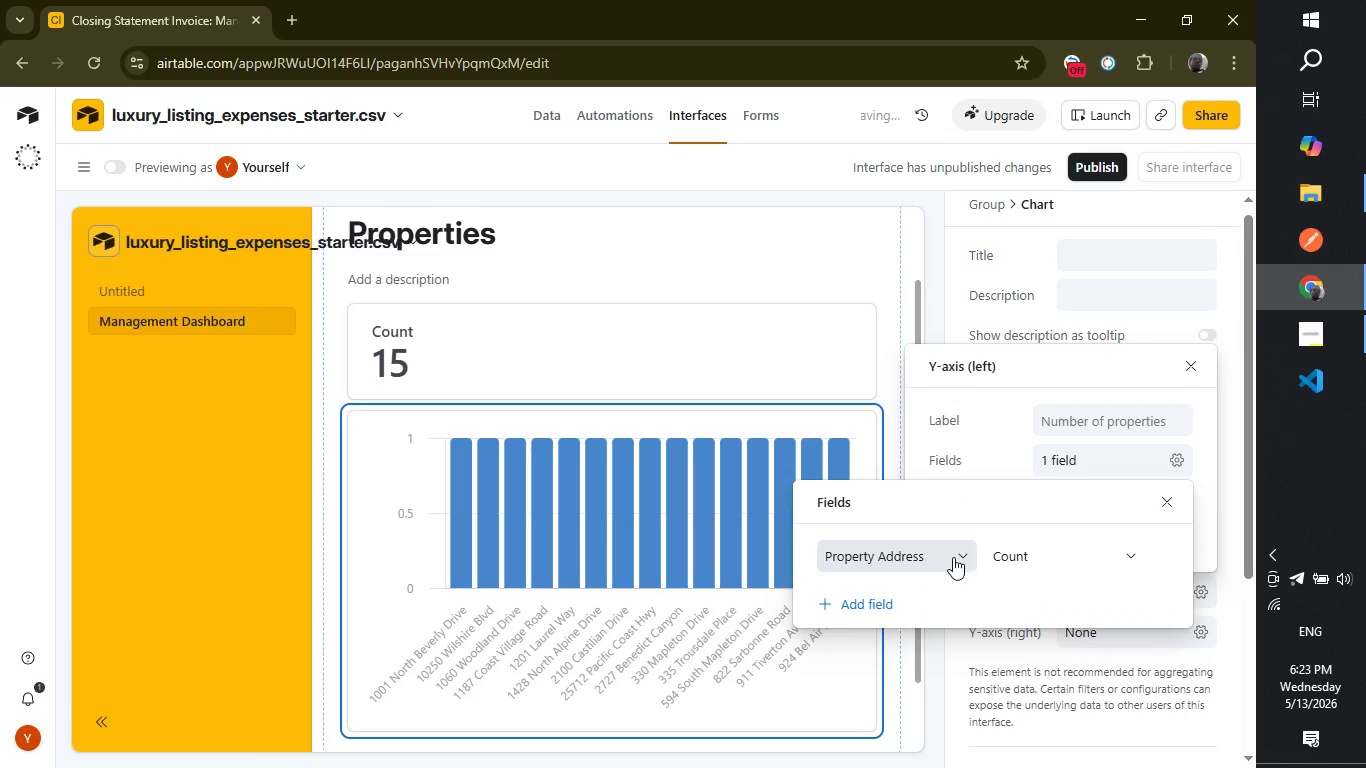 
left_click([948, 554])
 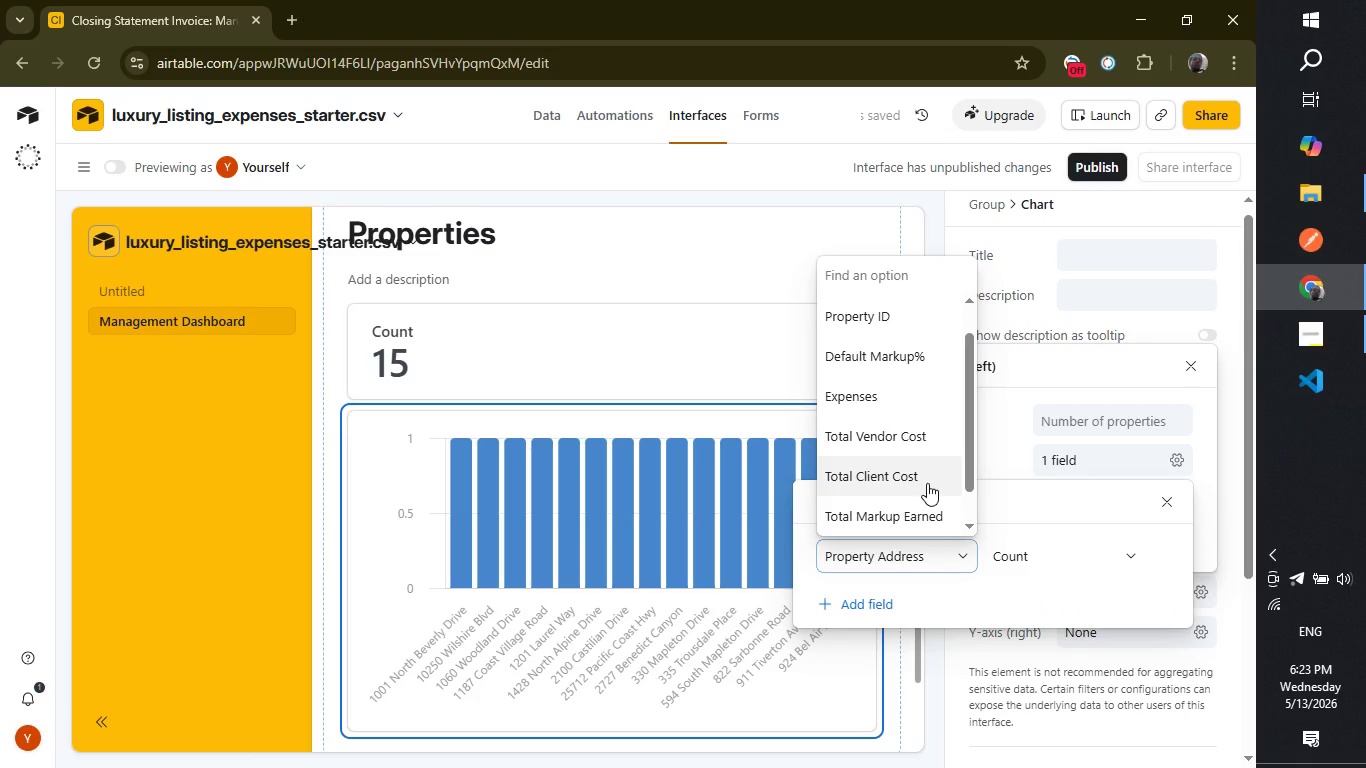 
left_click([904, 473])
 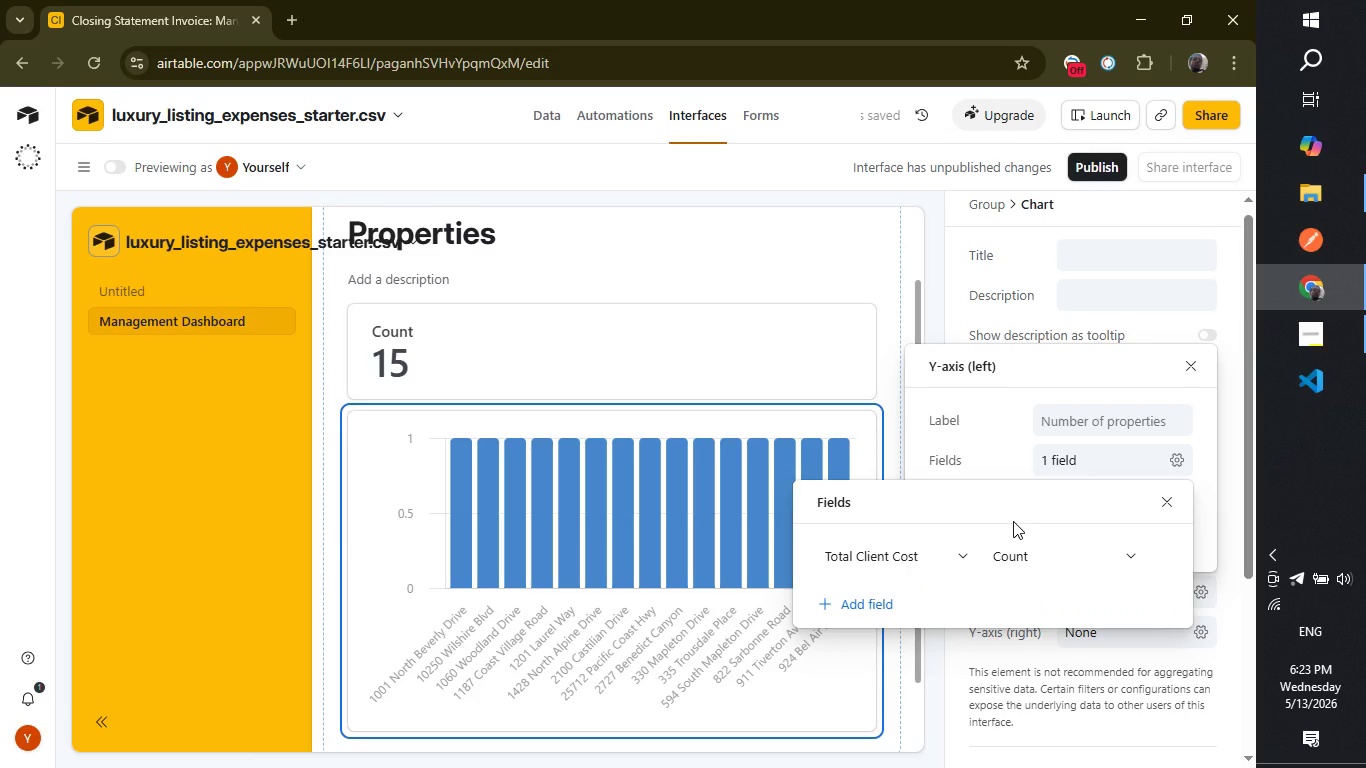 
left_click([1041, 549])
 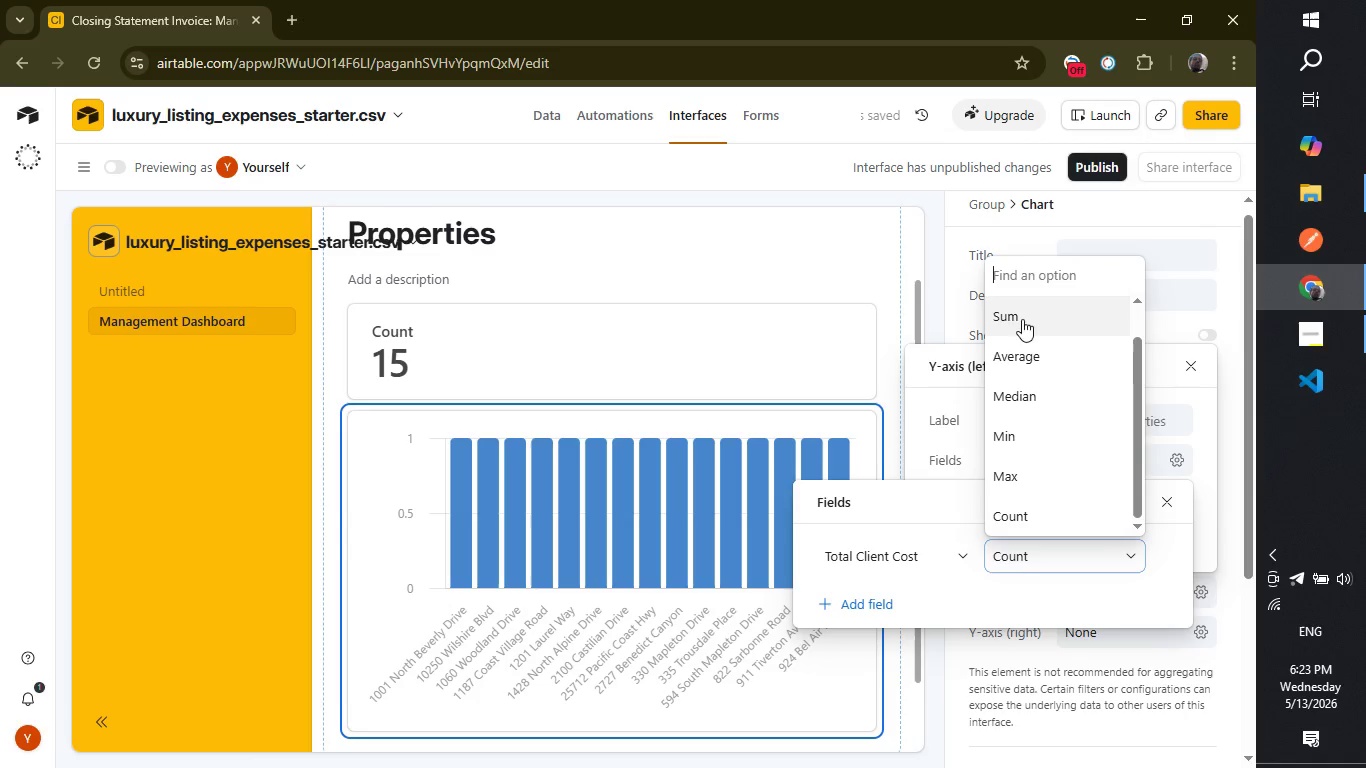 
left_click([1022, 309])
 